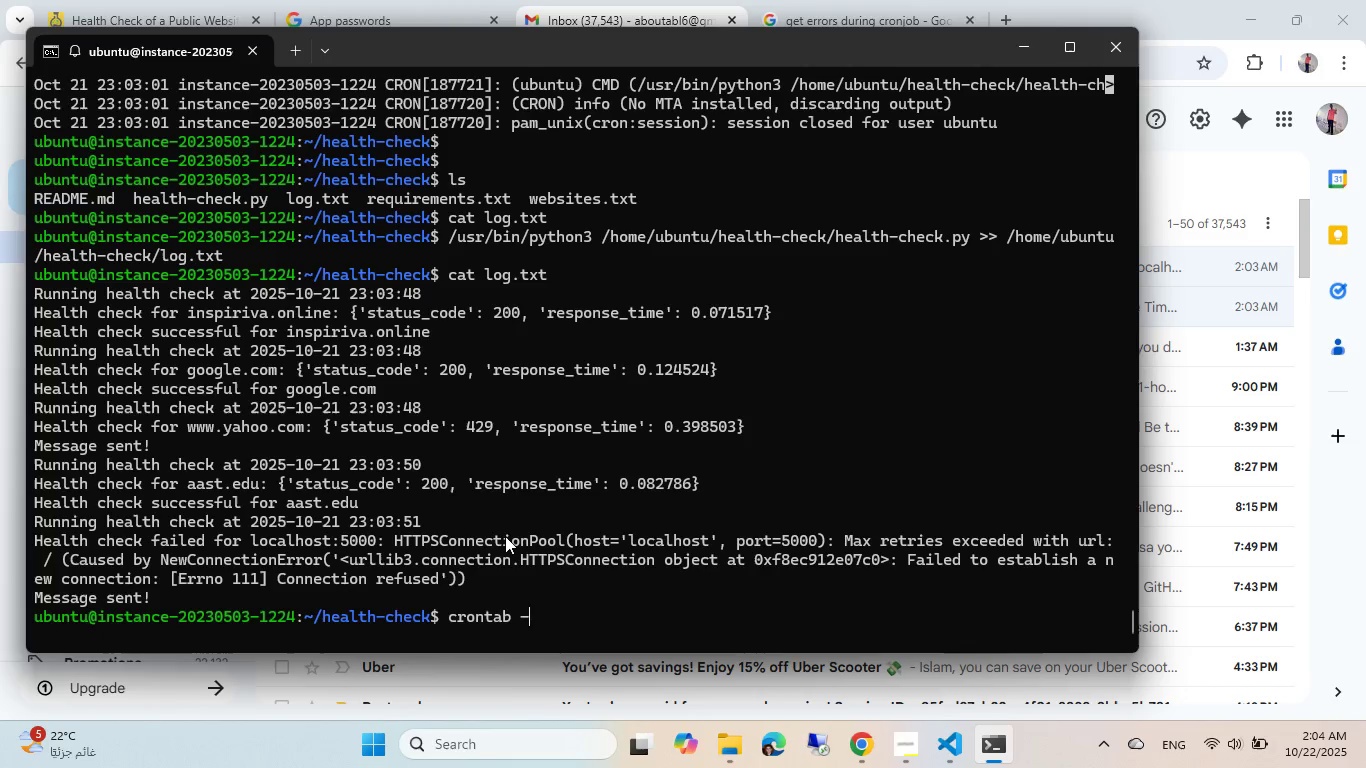 
key(Enter)
 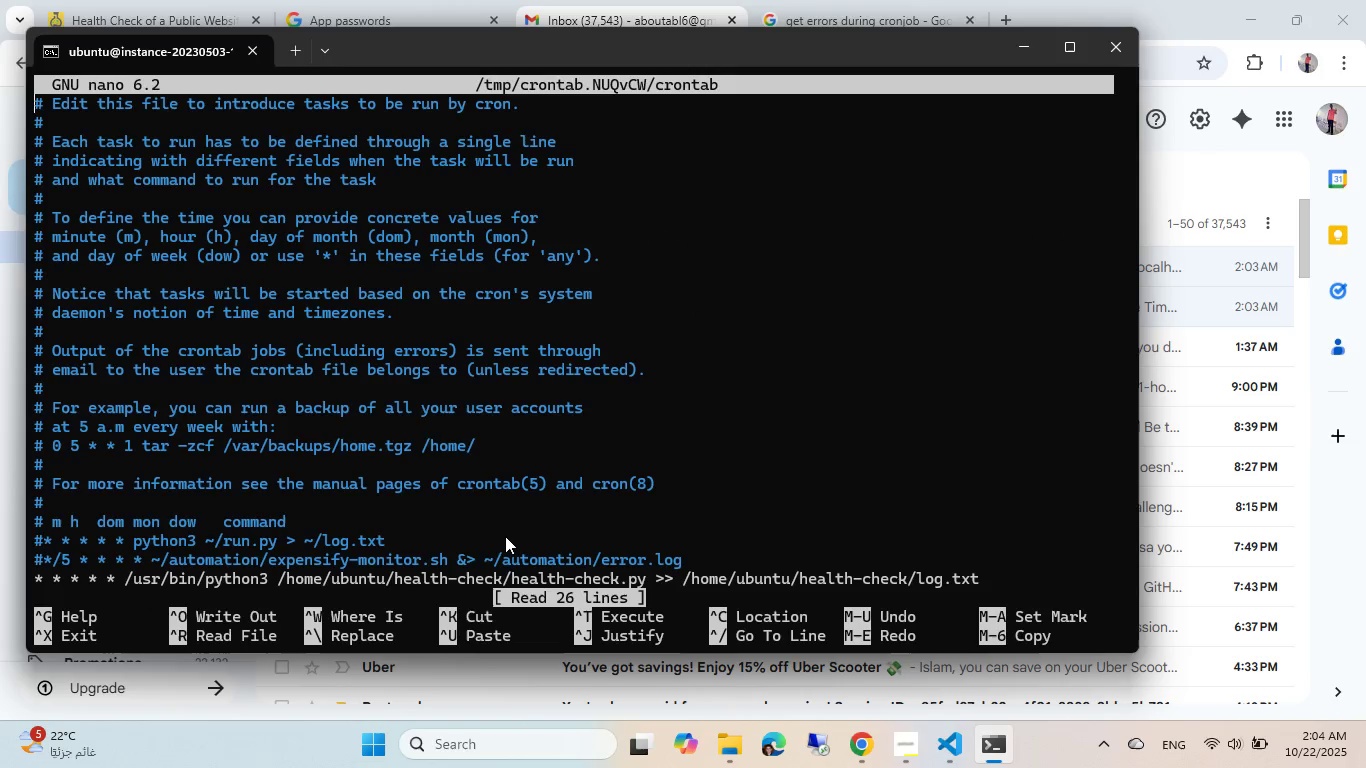 
key(ArrowDown)
 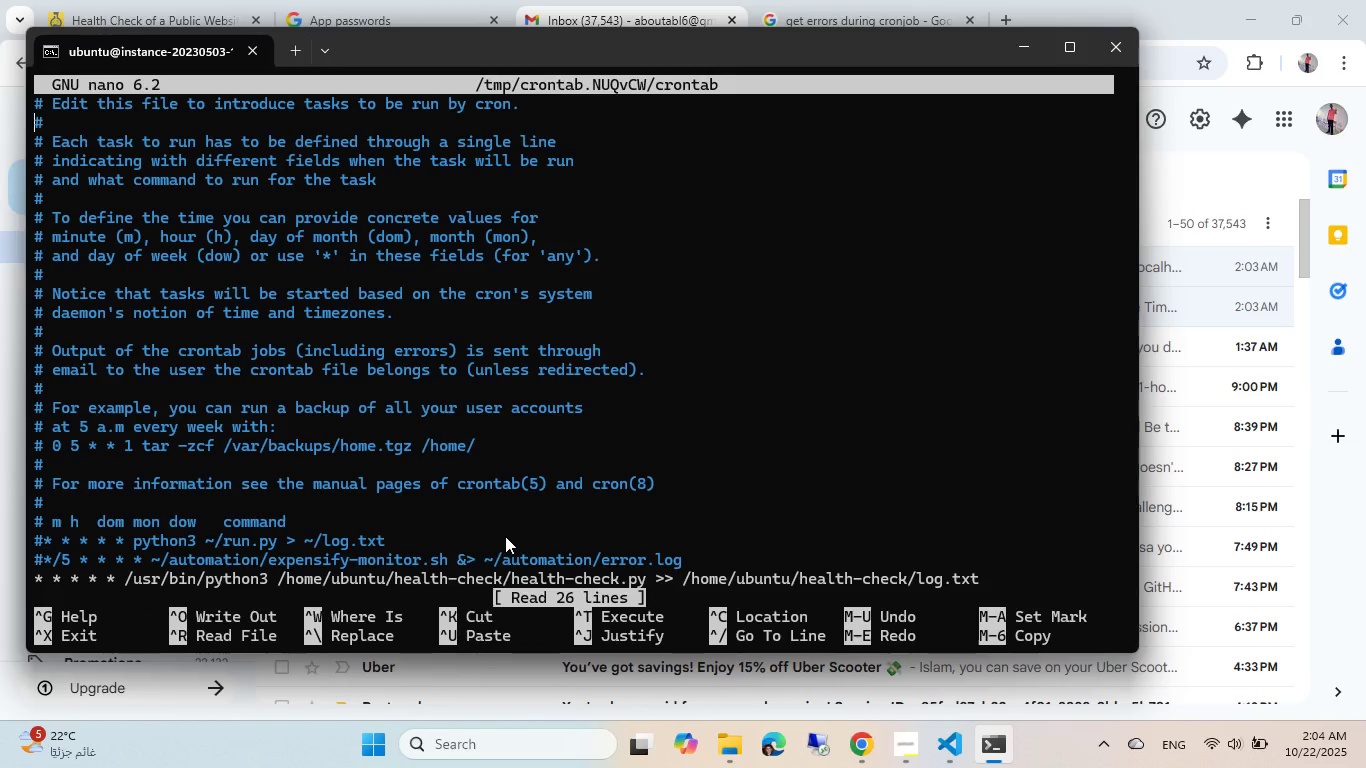 
hold_key(key=ArrowDown, duration=1.21)
 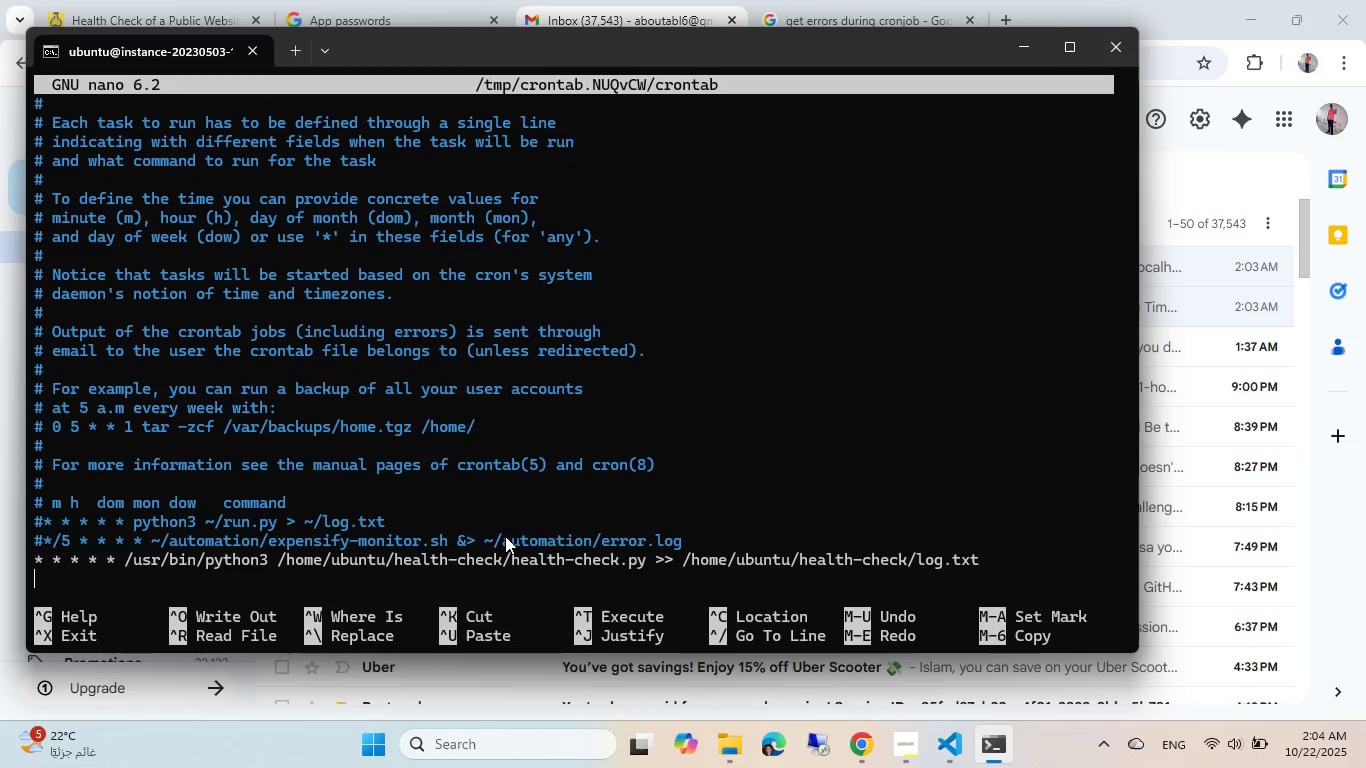 
hold_key(key=ArrowRight, duration=0.31)
 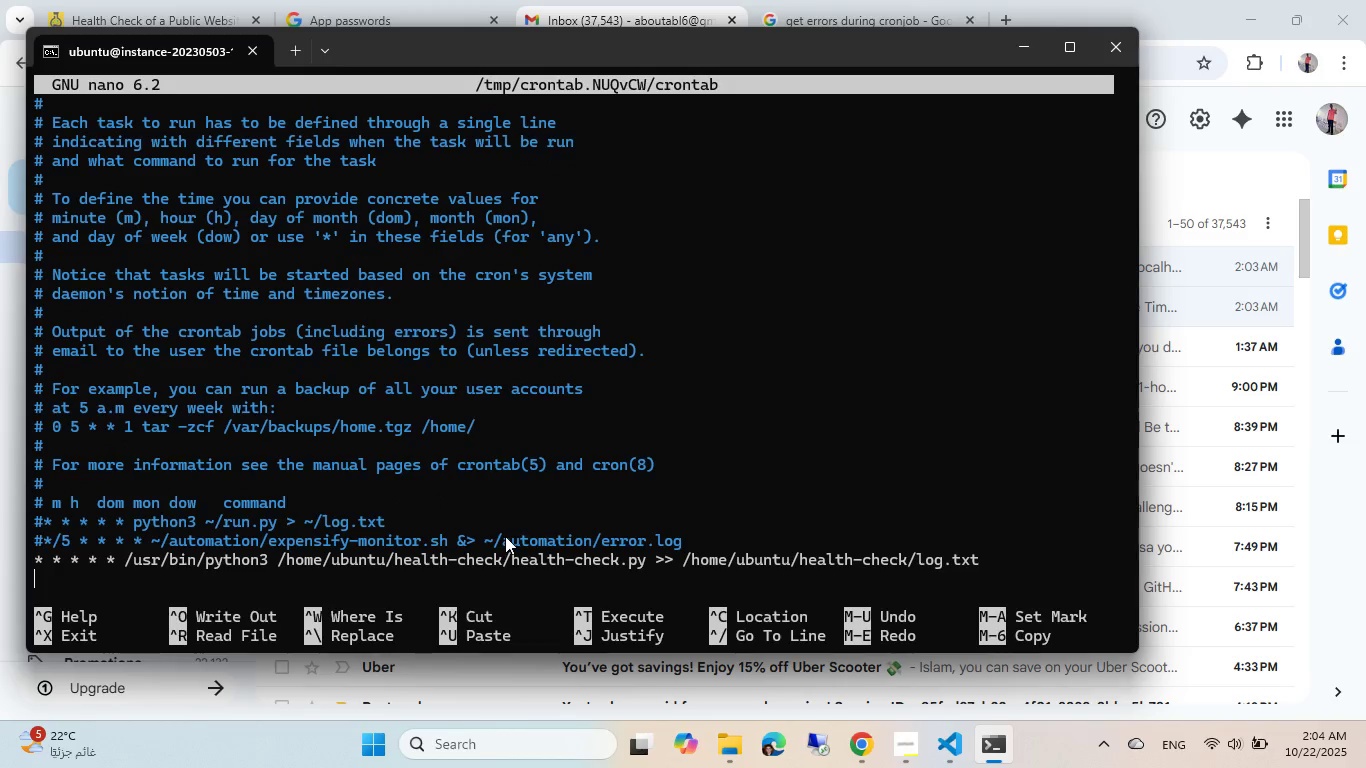 
key(ArrowUp)
 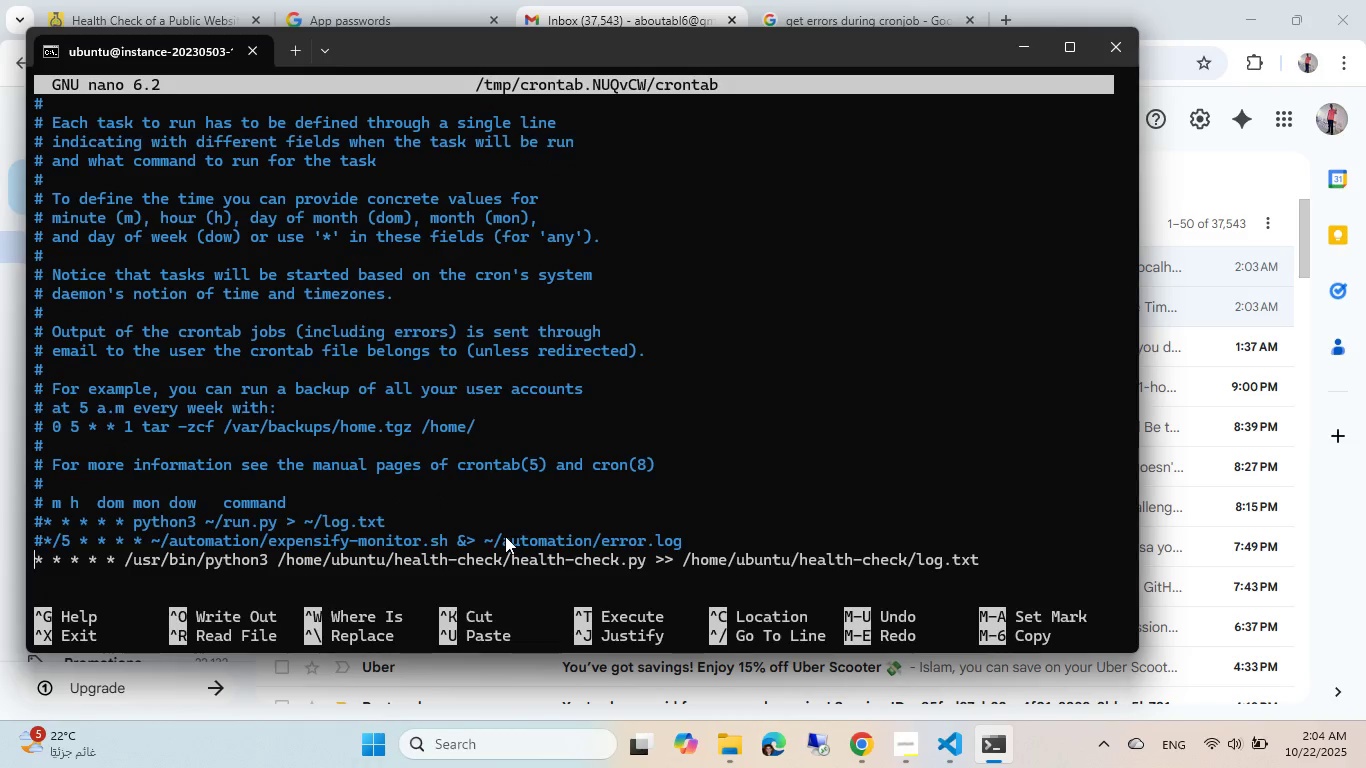 
hold_key(key=ArrowRight, duration=0.8)
 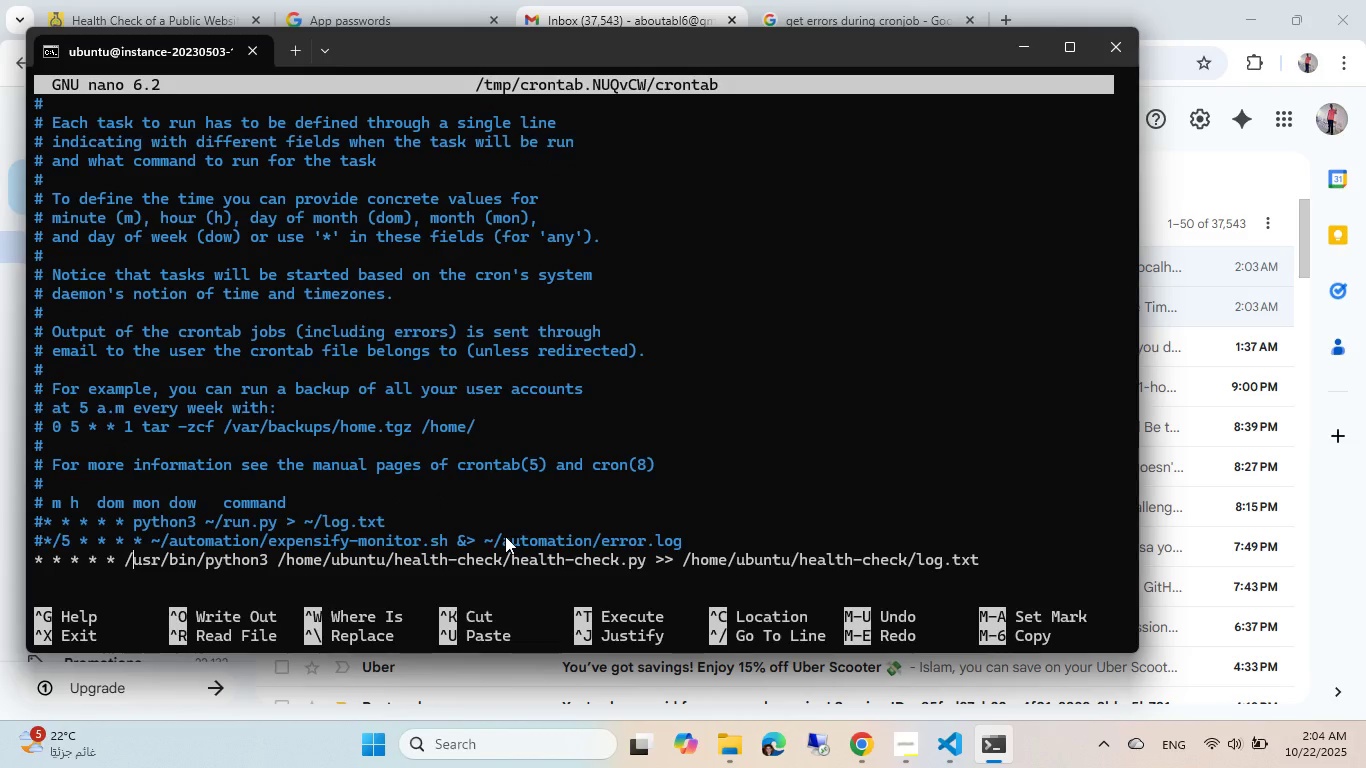 
key(I)
 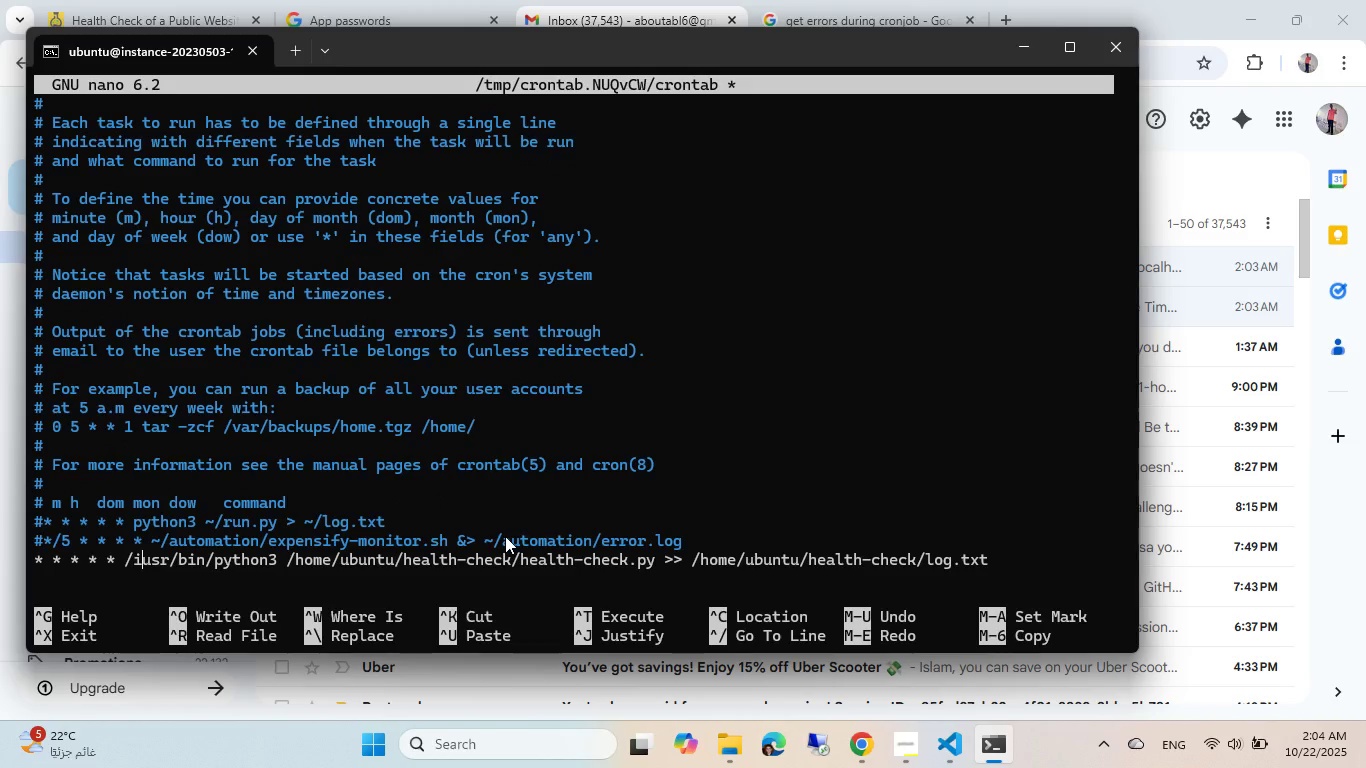 
key(ArrowLeft)
 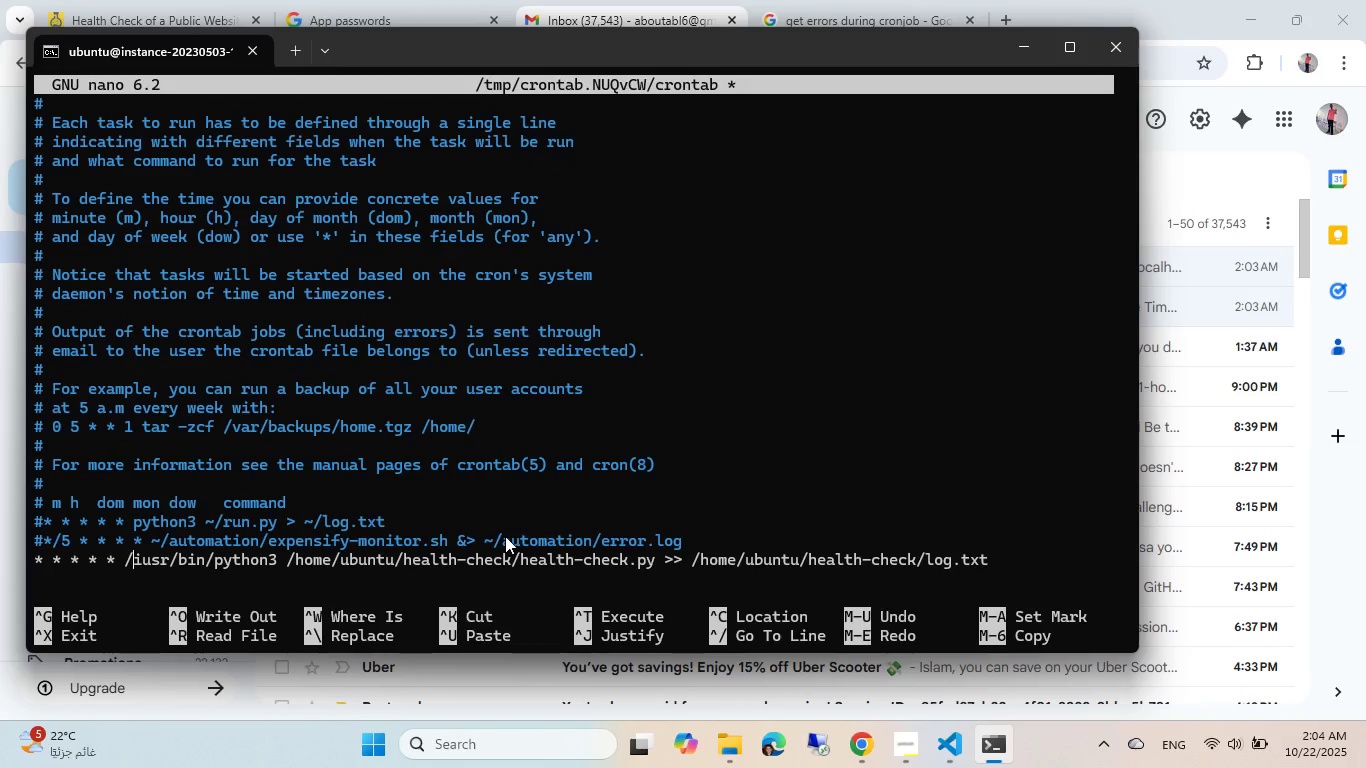 
key(ArrowLeft)
 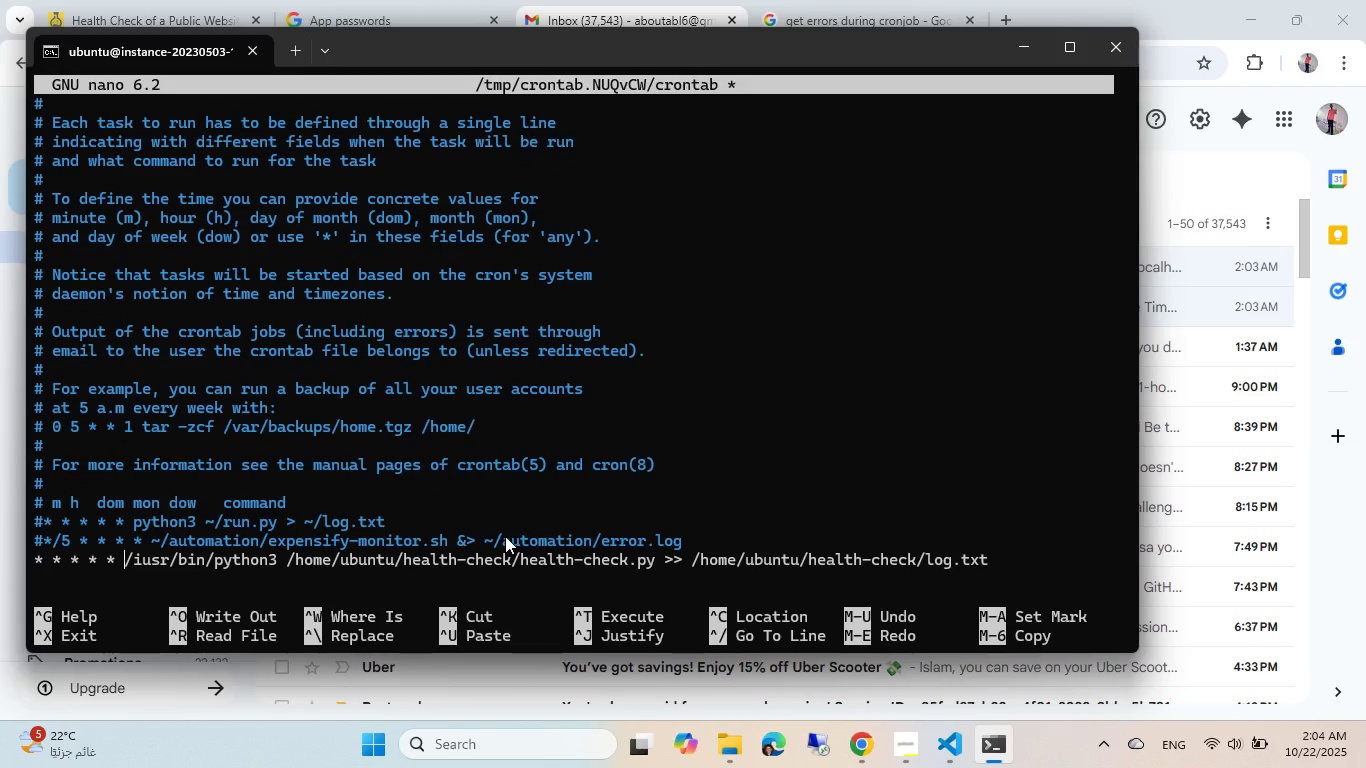 
key(End)
 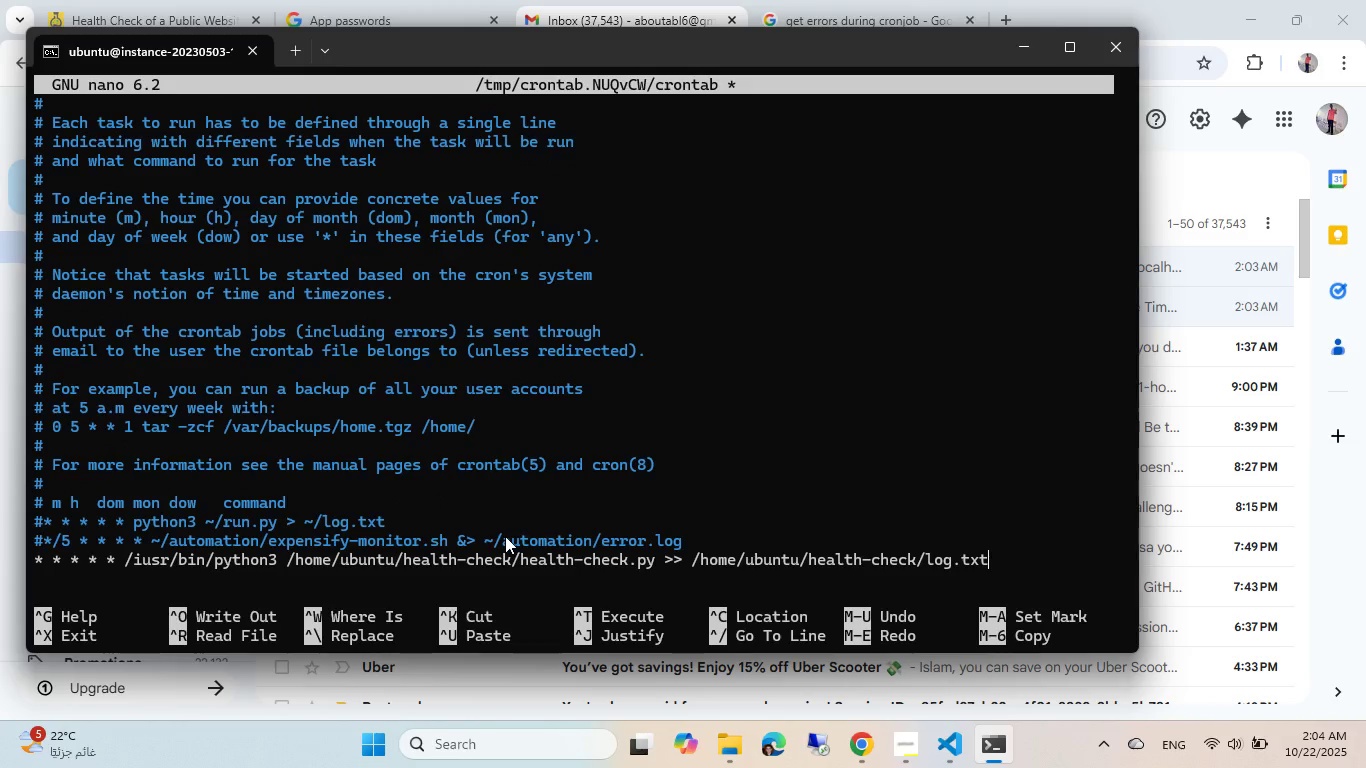 
hold_key(key=Backspace, duration=1.5)
 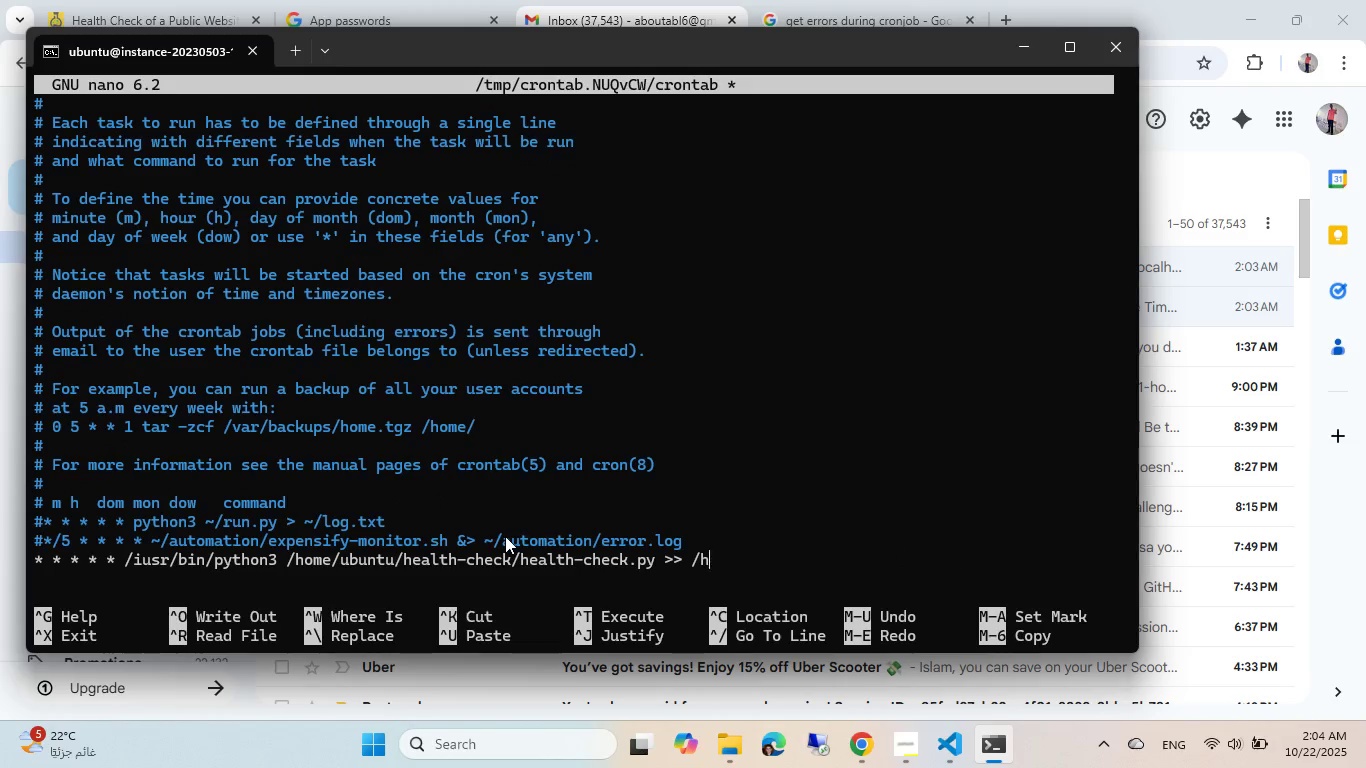 
hold_key(key=Backspace, duration=1.51)
 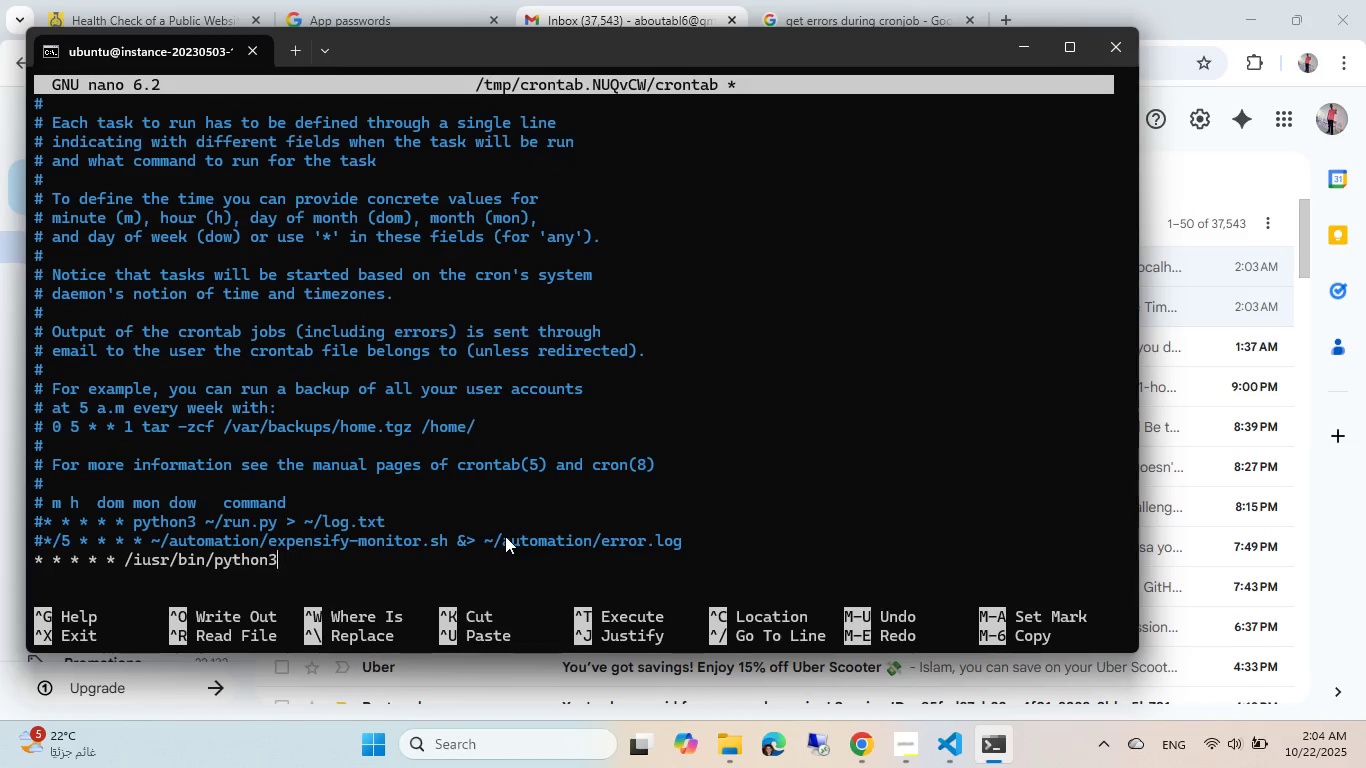 
key(Backspace)
 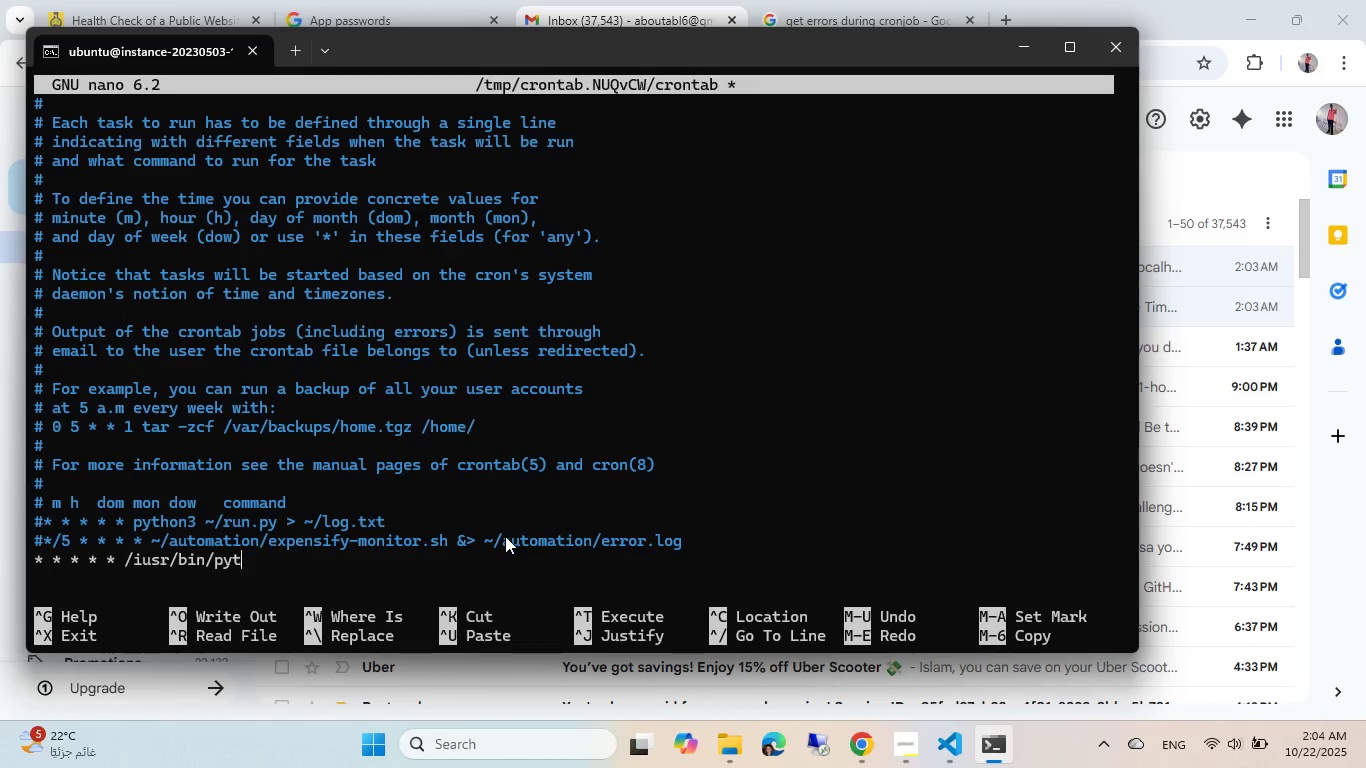 
key(Backspace)
 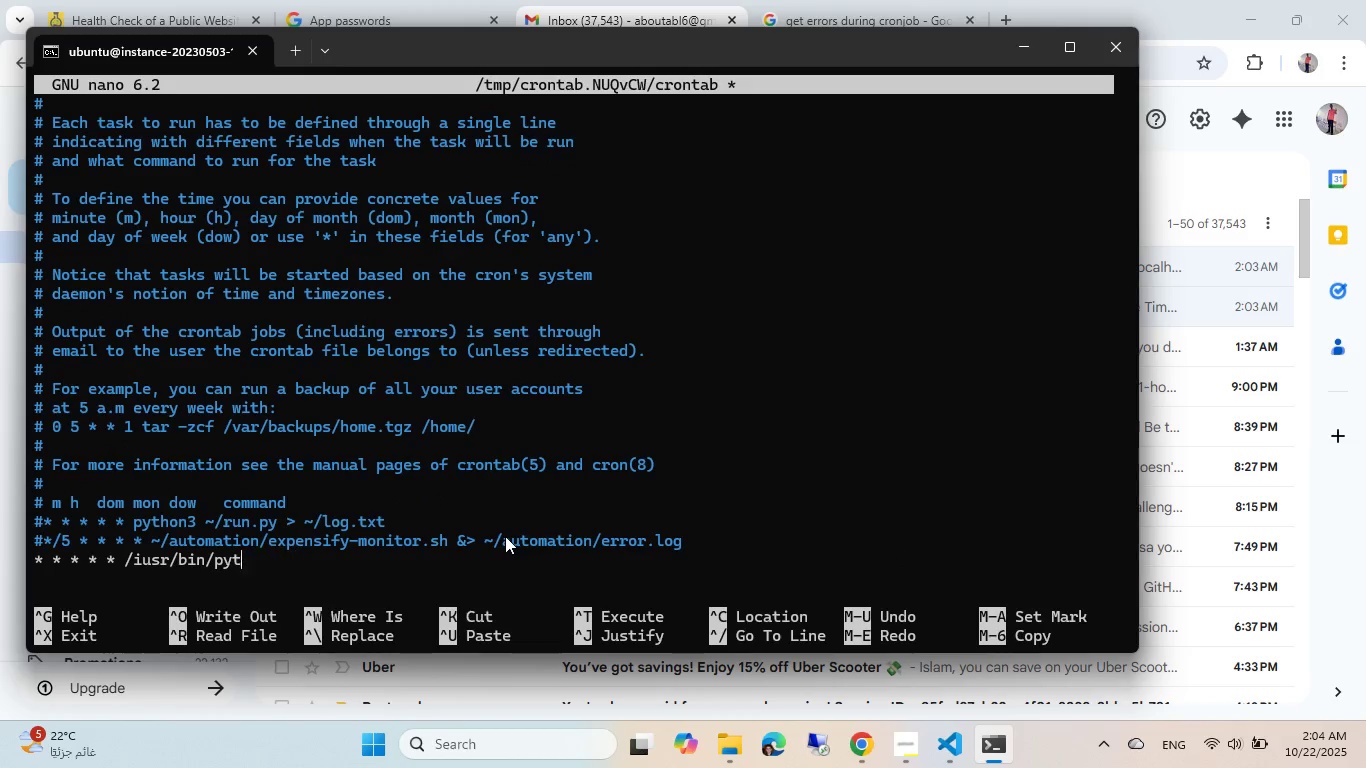 
key(Backspace)
 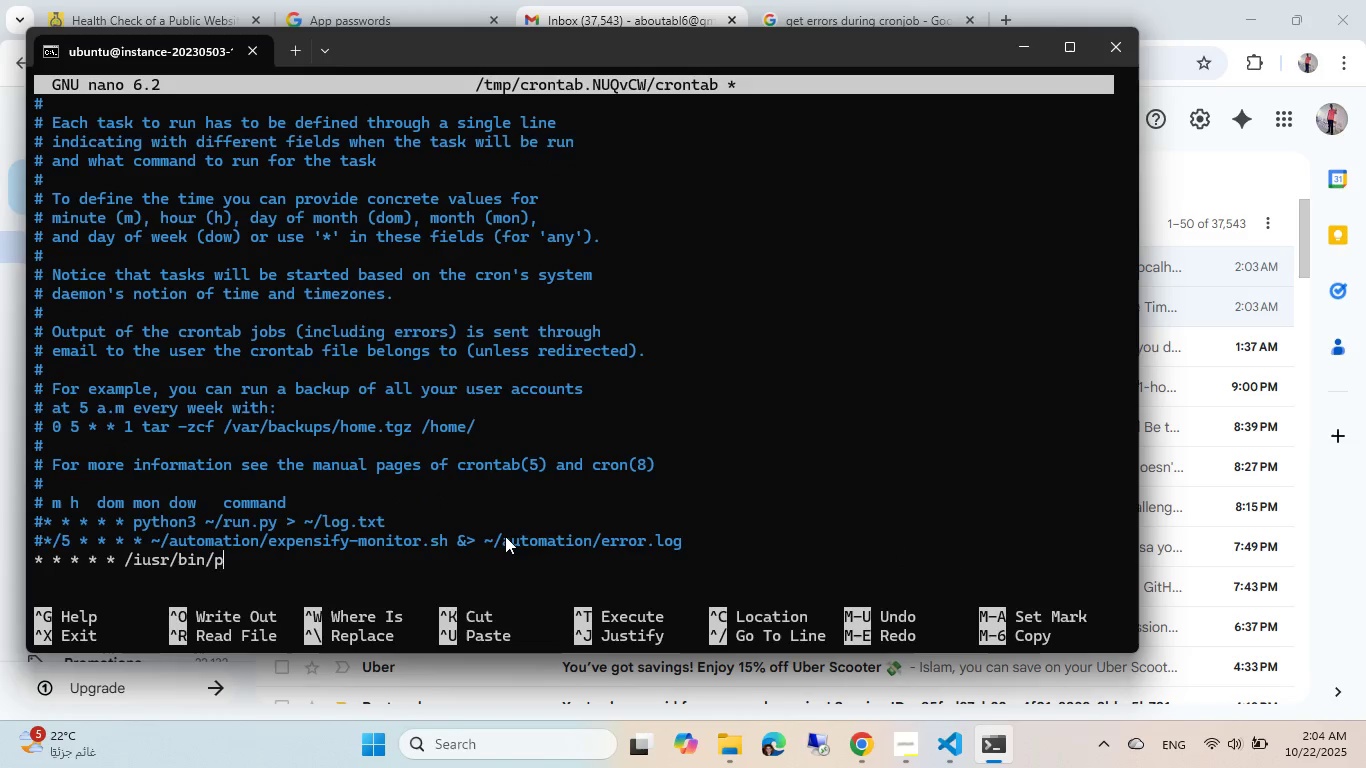 
key(Backspace)
 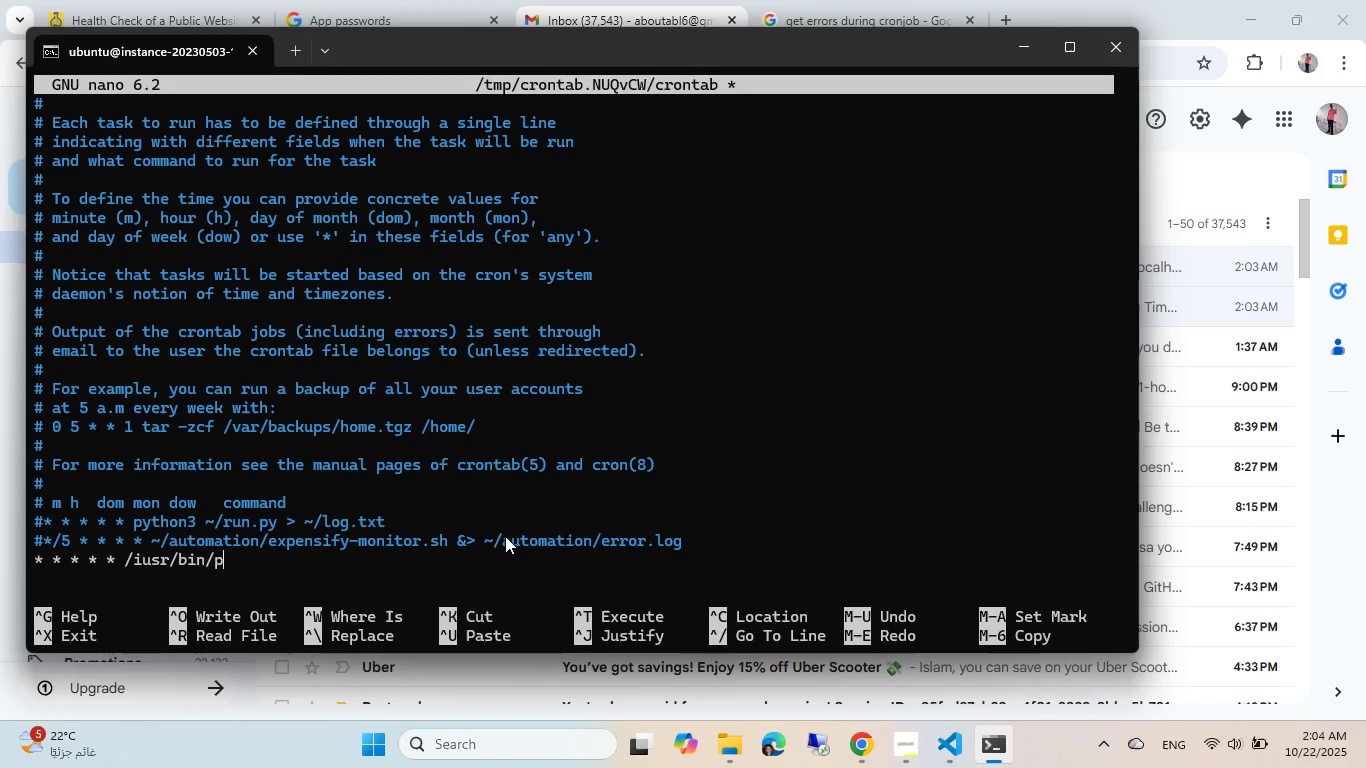 
key(Backspace)
 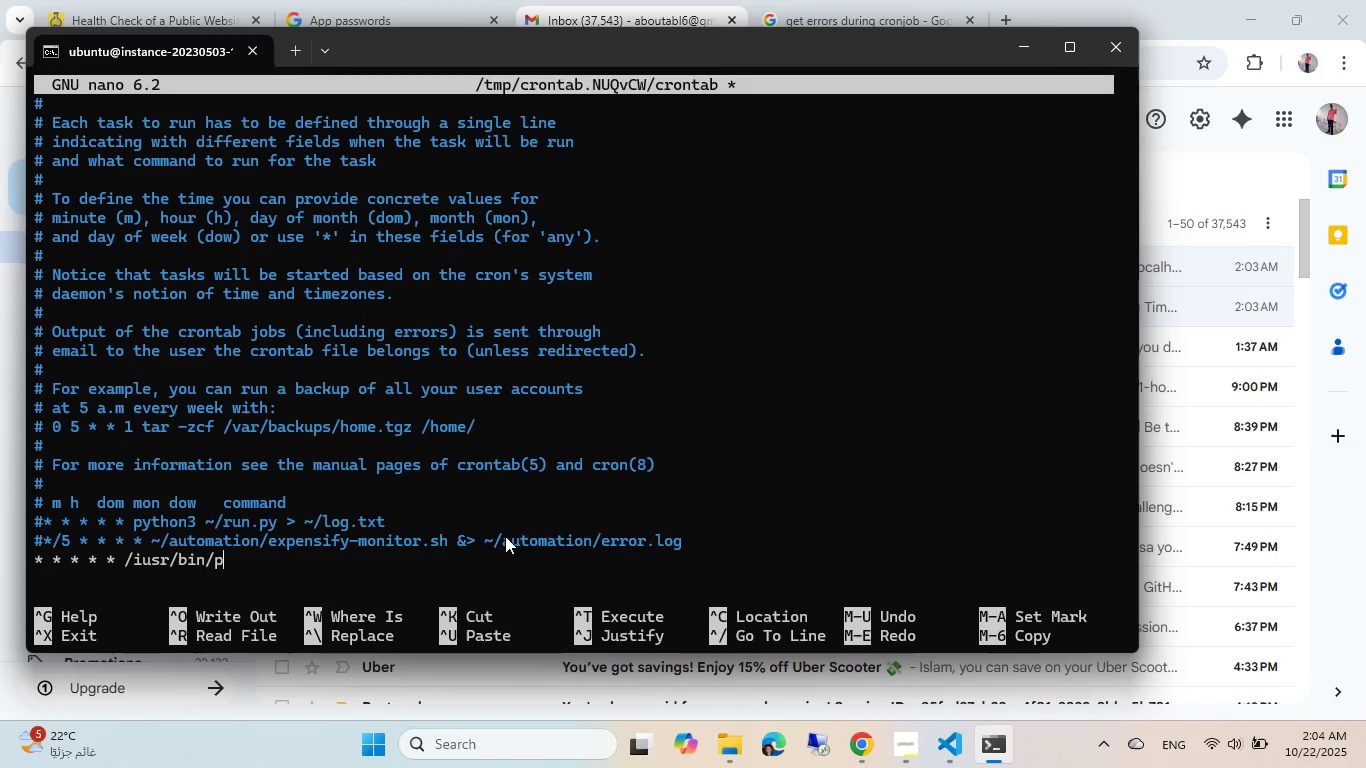 
key(Backspace)
 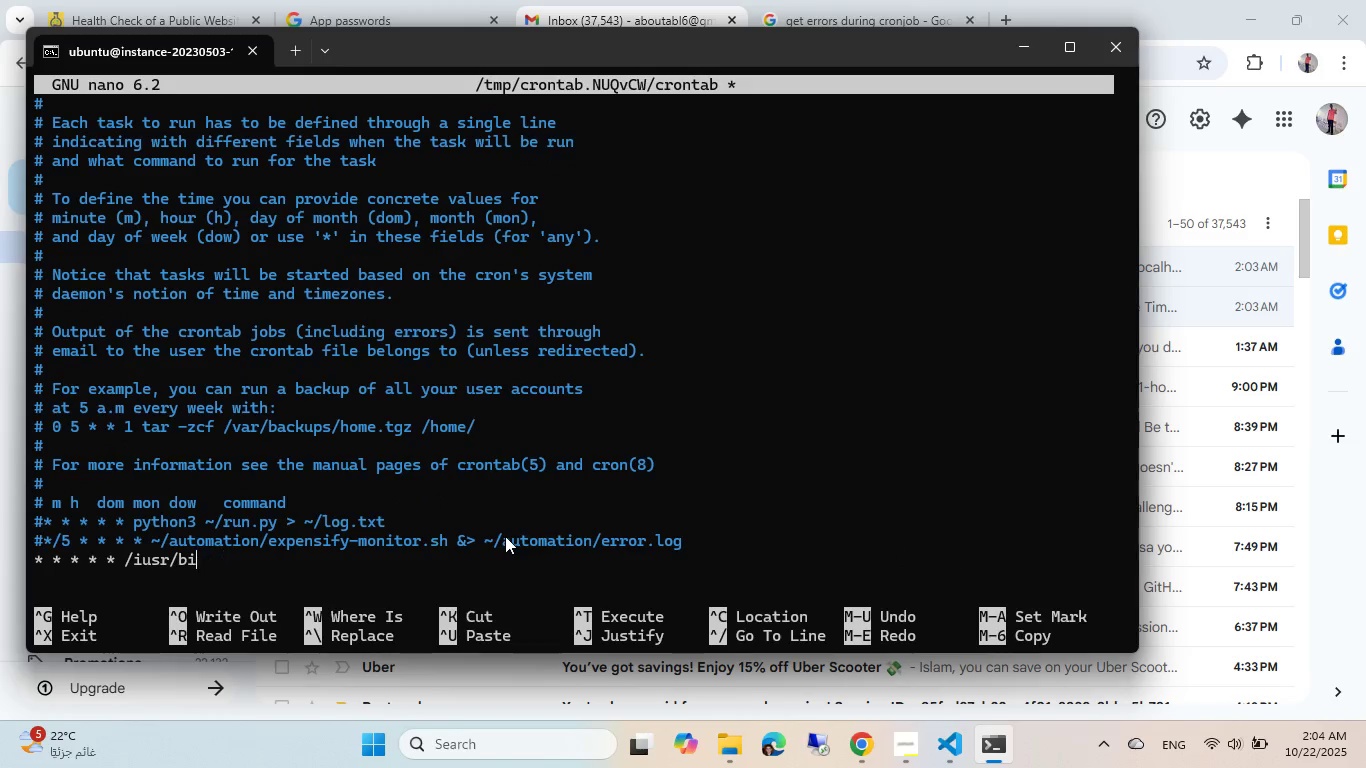 
key(Backspace)
 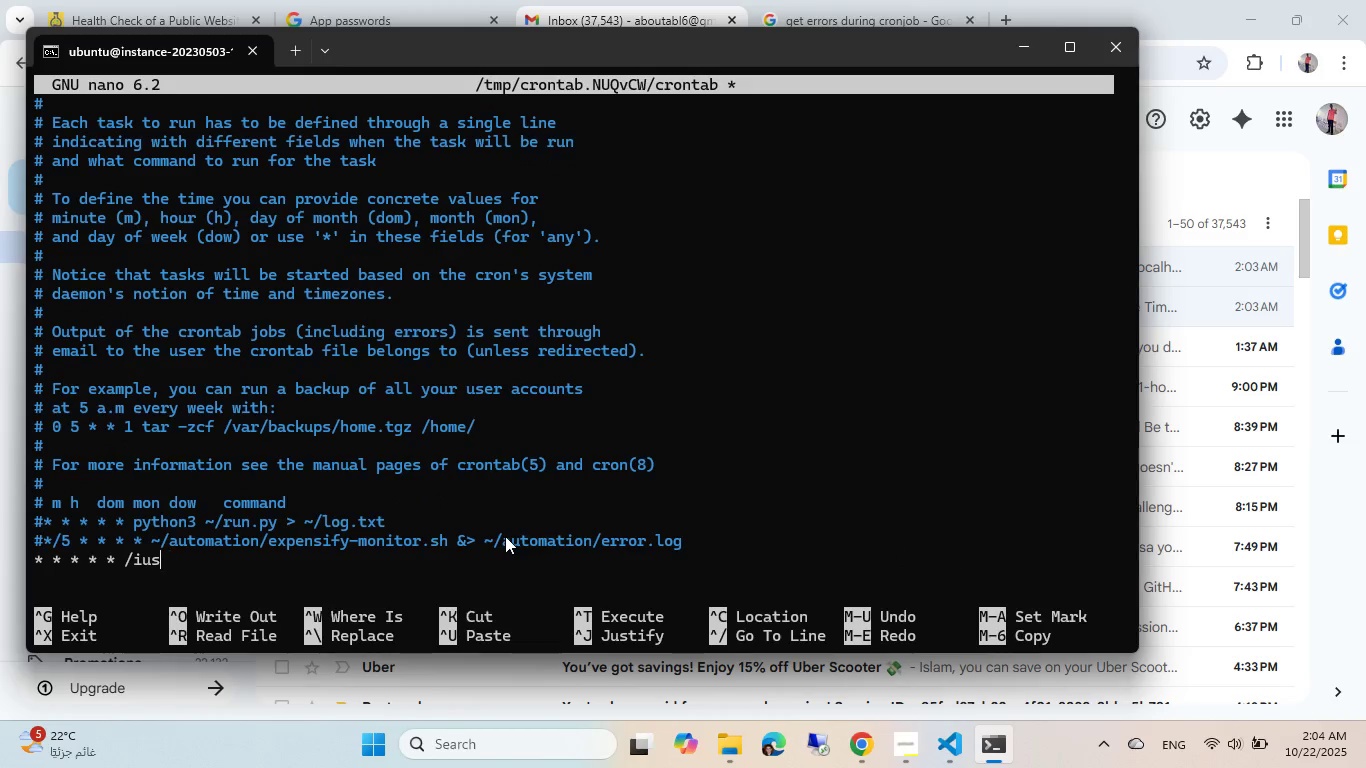 
key(Backspace)
 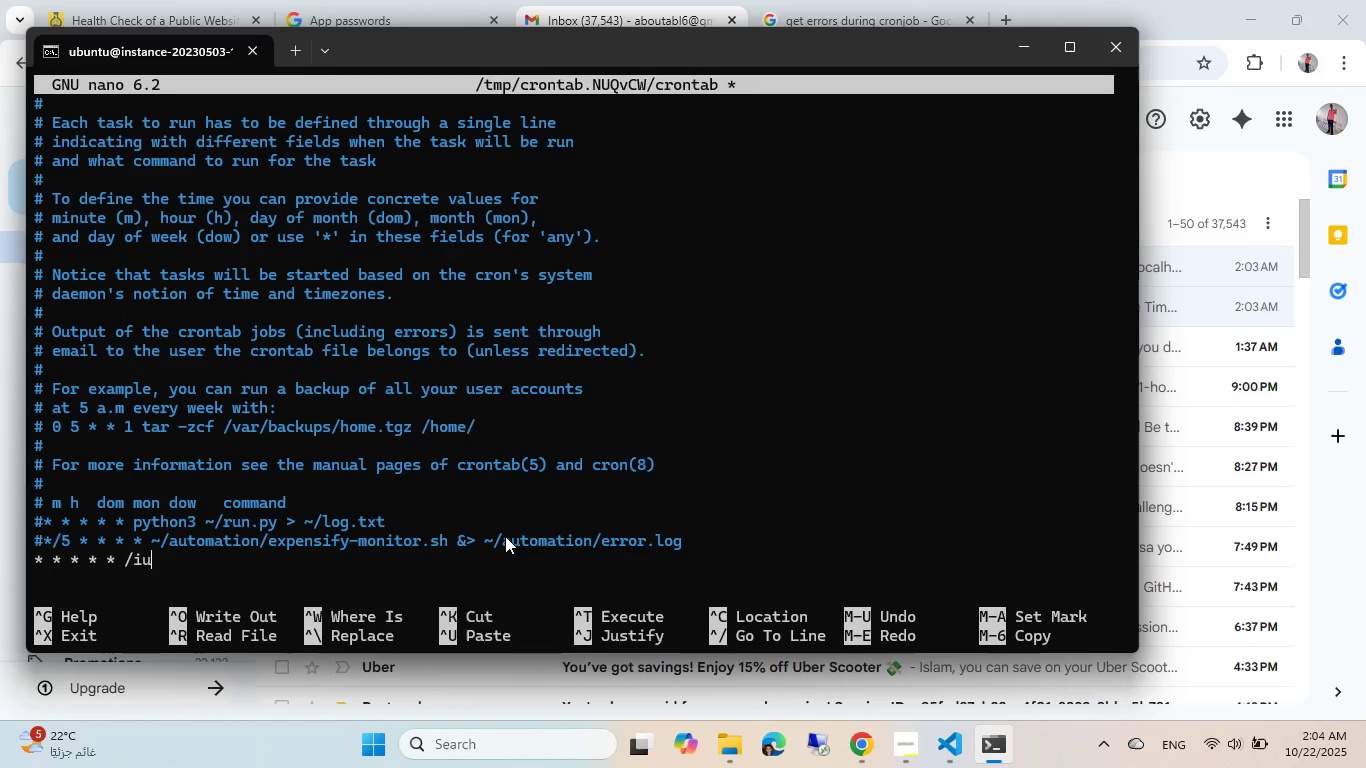 
key(Backspace)
 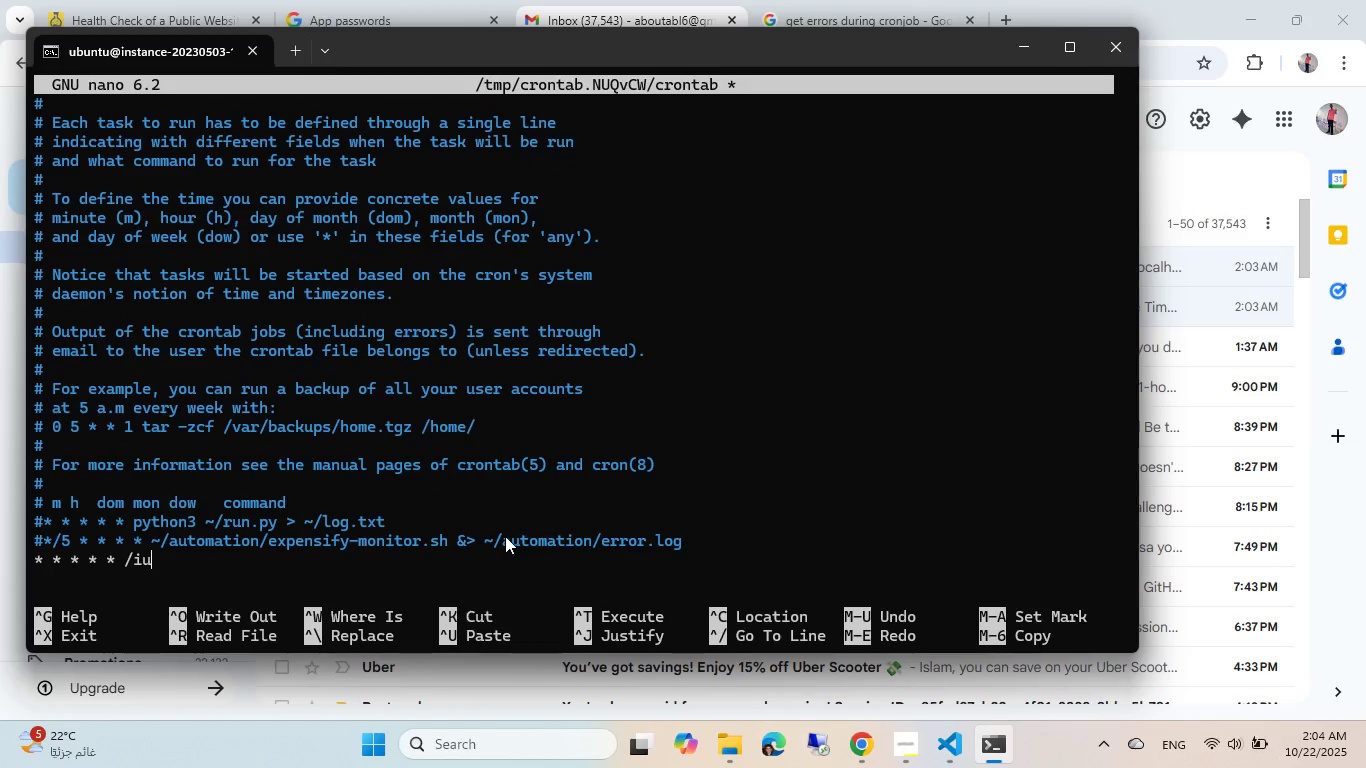 
key(Backspace)
 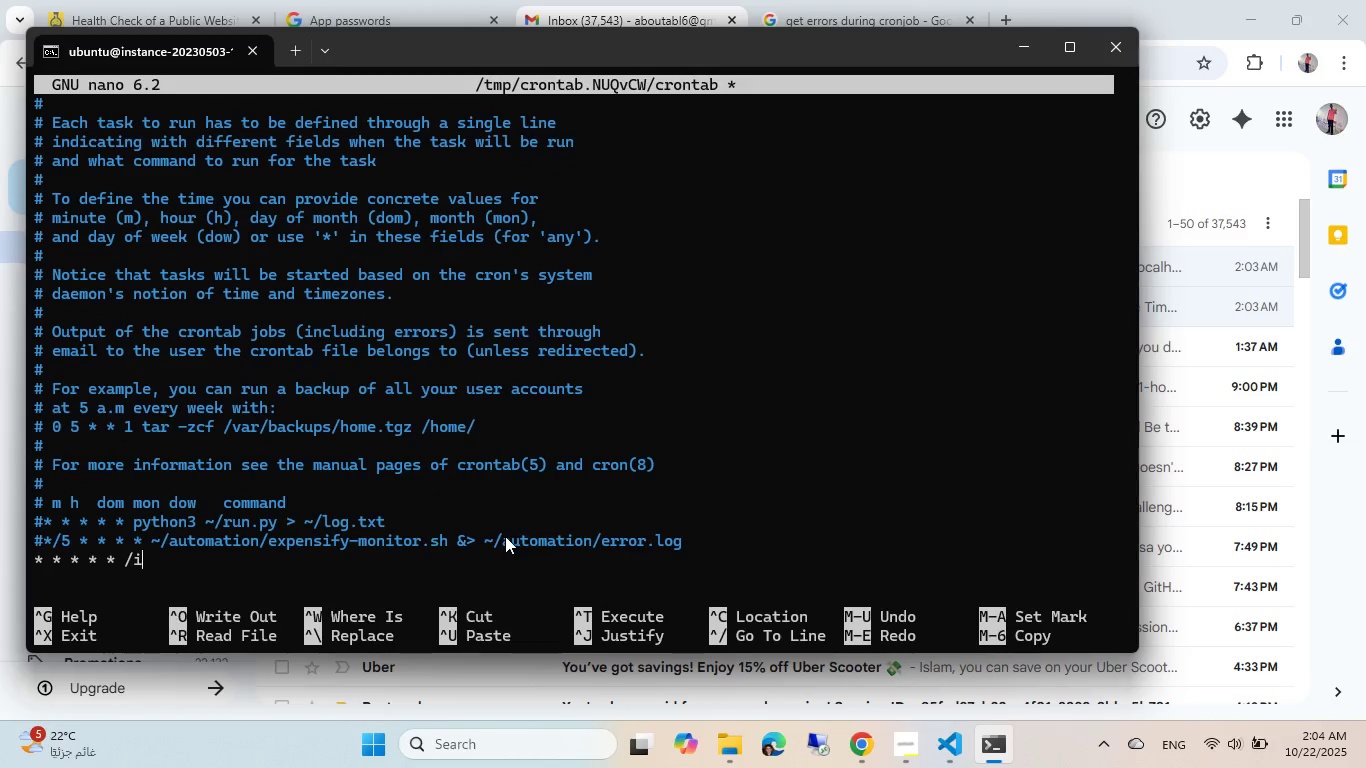 
key(Backspace)
 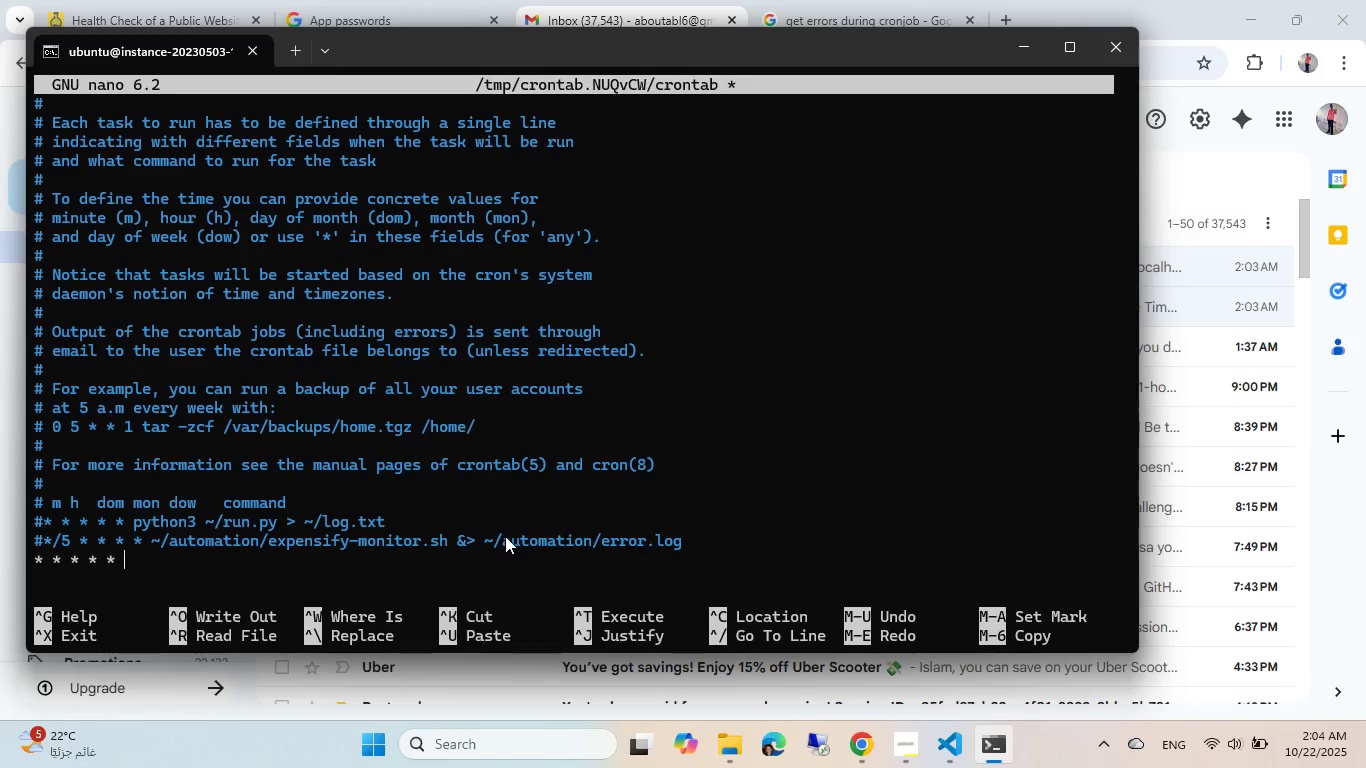 
key(Control+ControlLeft)
 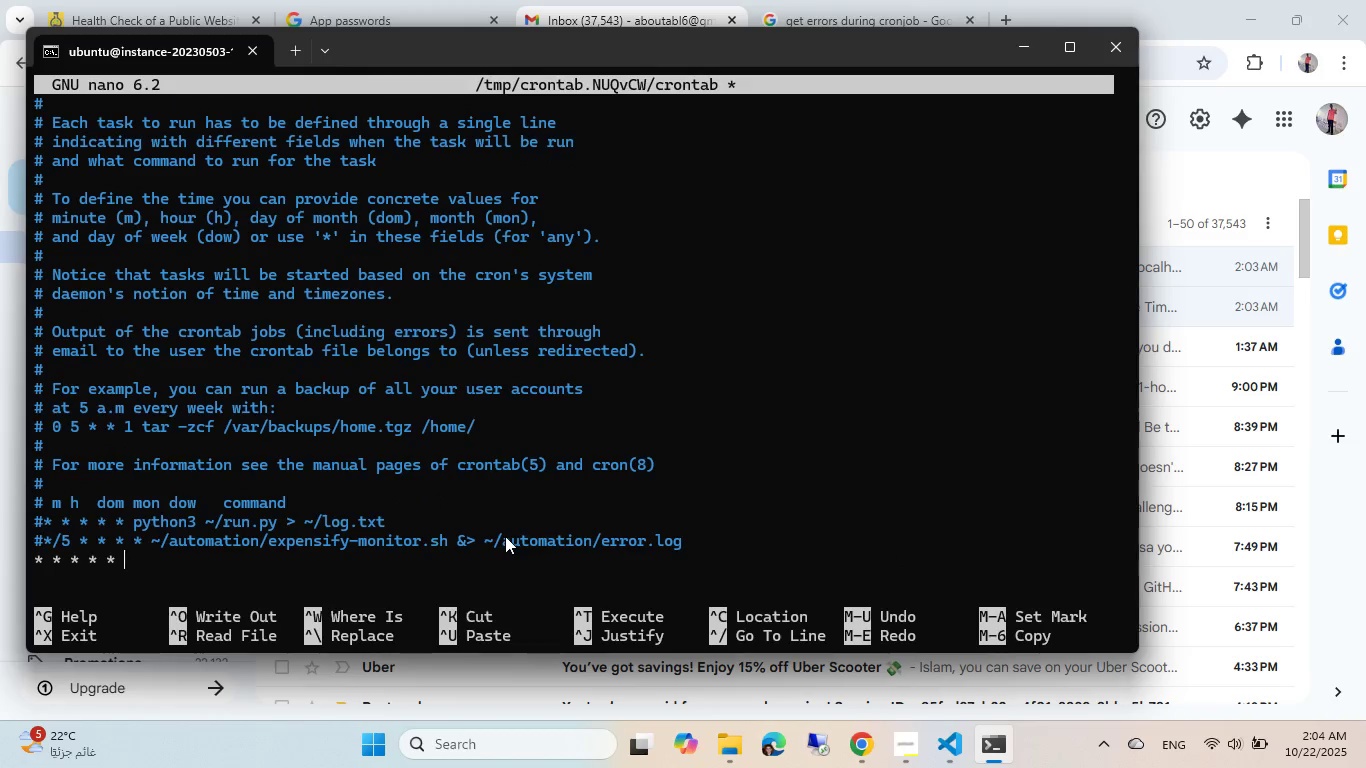 
key(Control+V)
 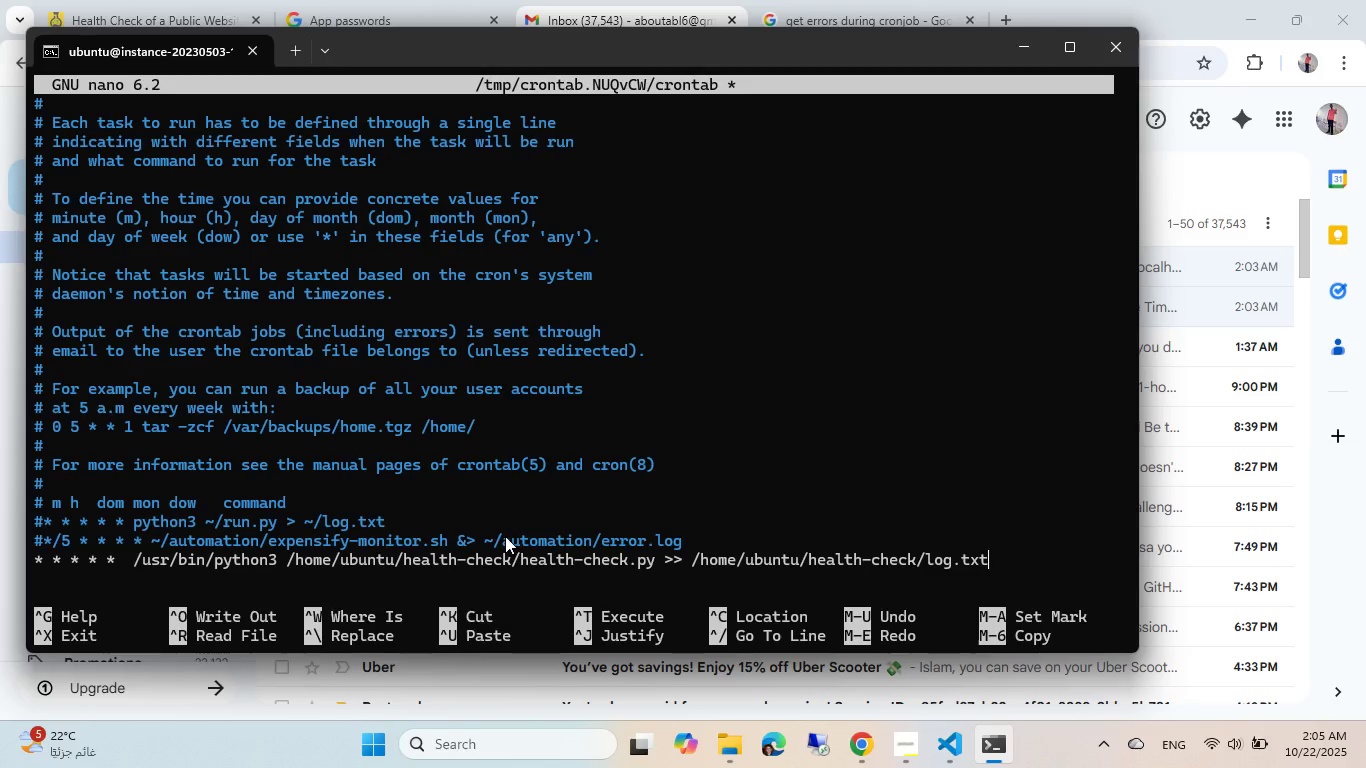 
key(Control+ArrowLeft)
 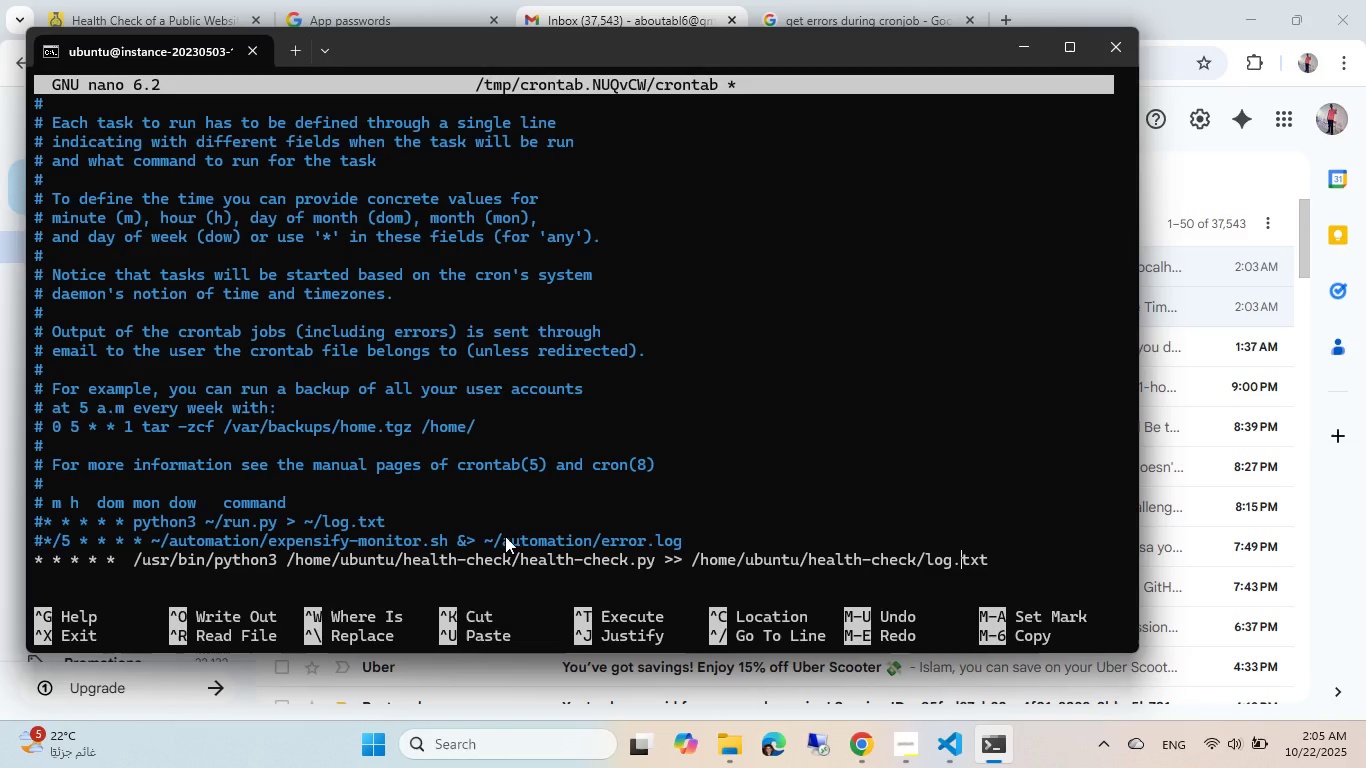 
key(Control+ArrowLeft)
 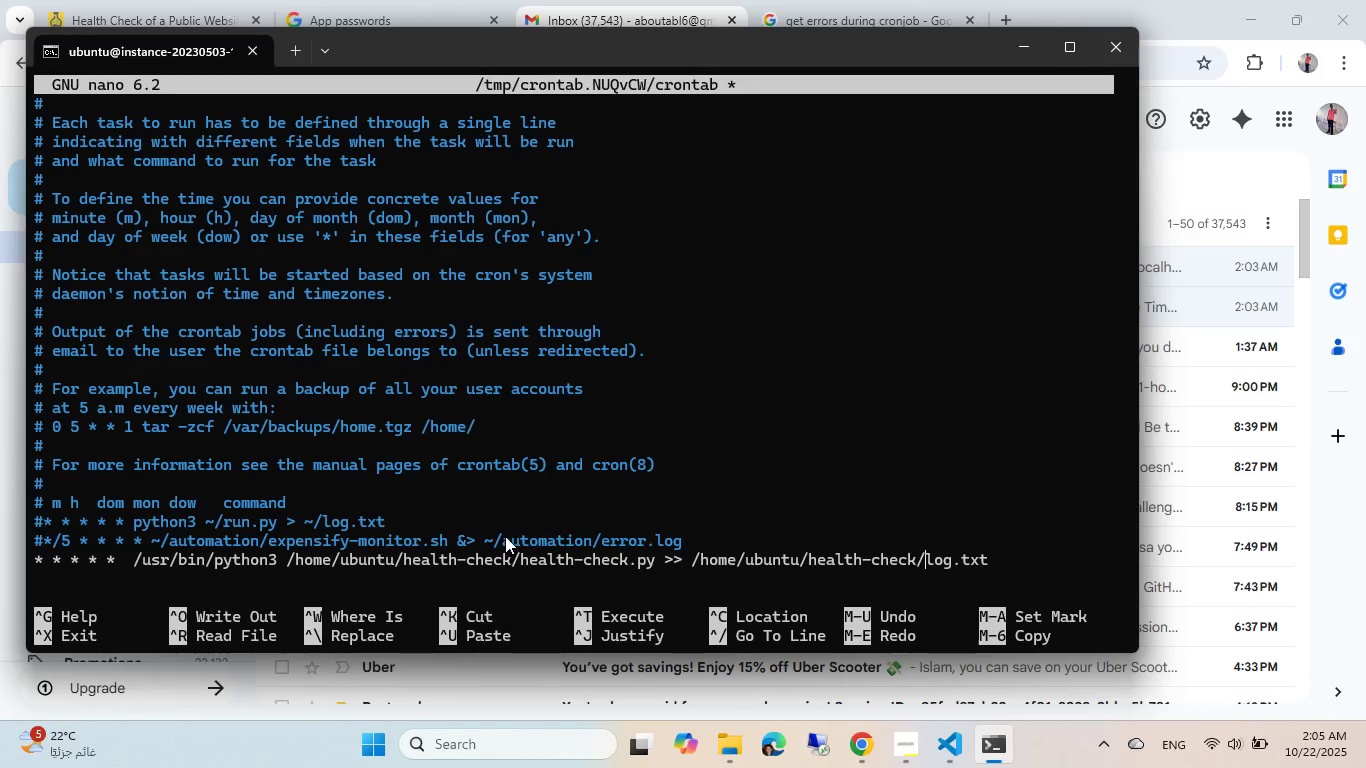 
hold_key(key=ArrowLeft, duration=1.19)
 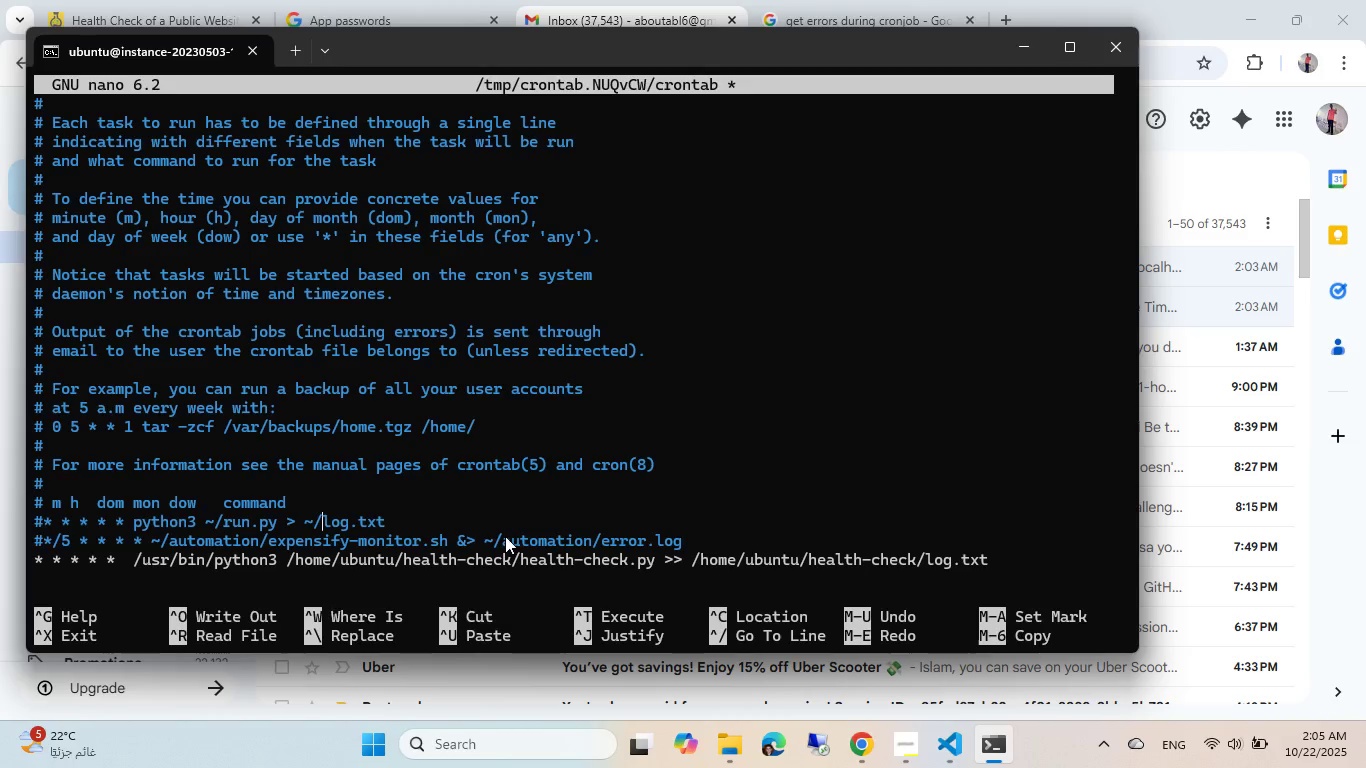 
key(ArrowRight)
 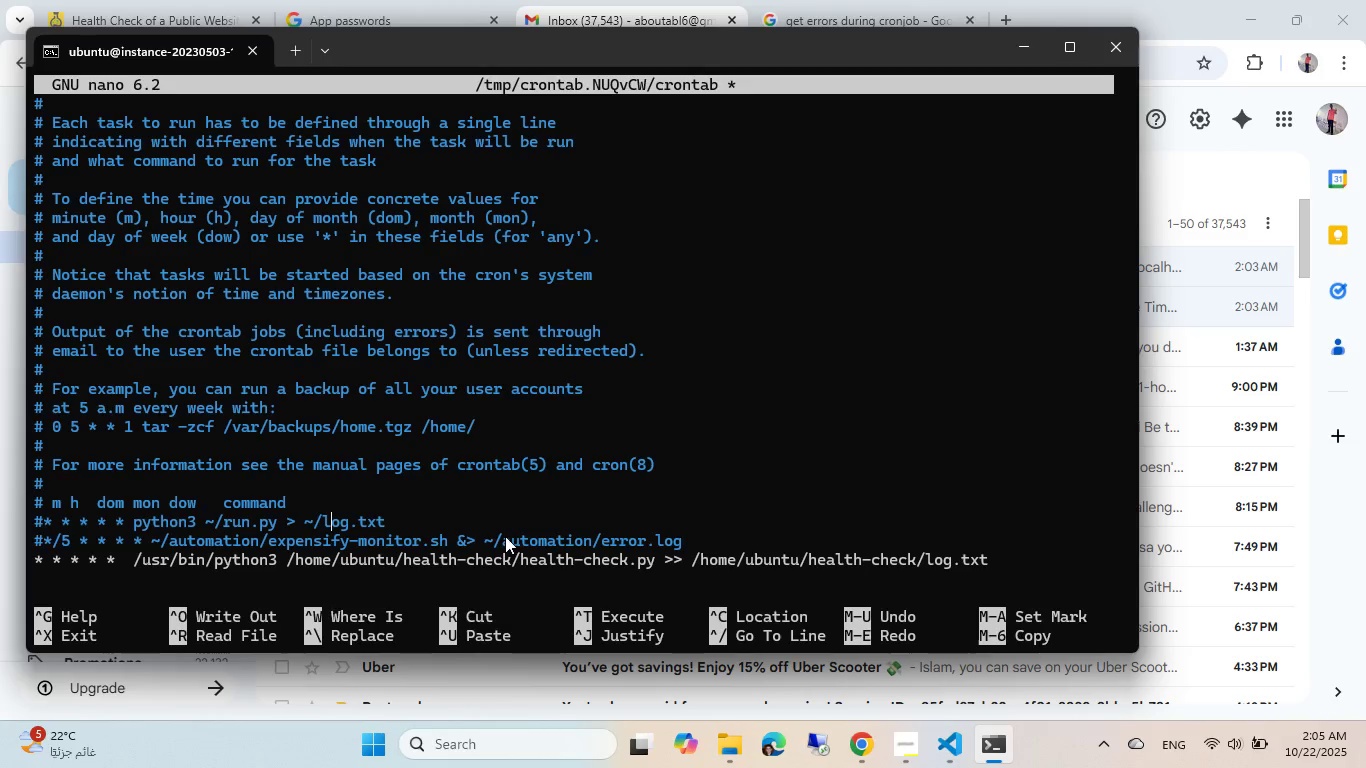 
key(ArrowDown)
 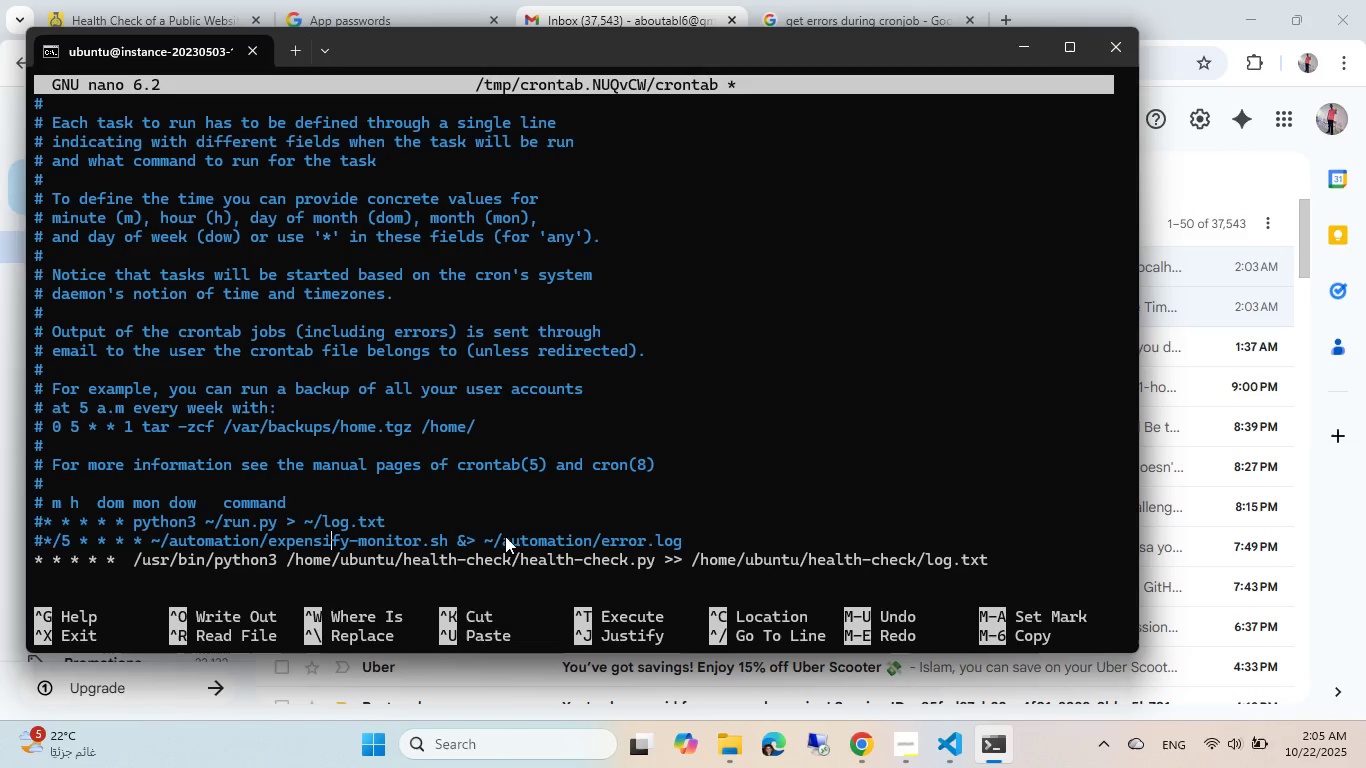 
key(ArrowDown)
 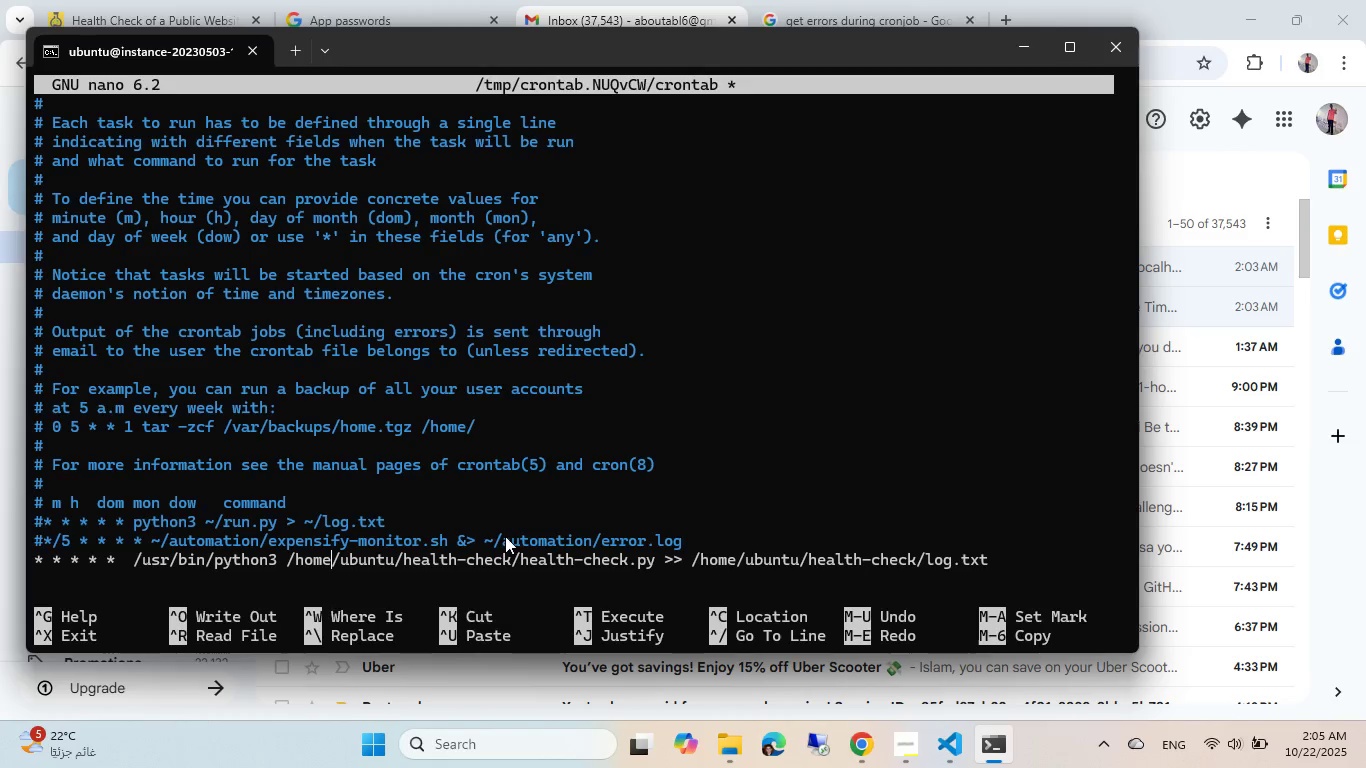 
hold_key(key=ArrowLeft, duration=1.18)
 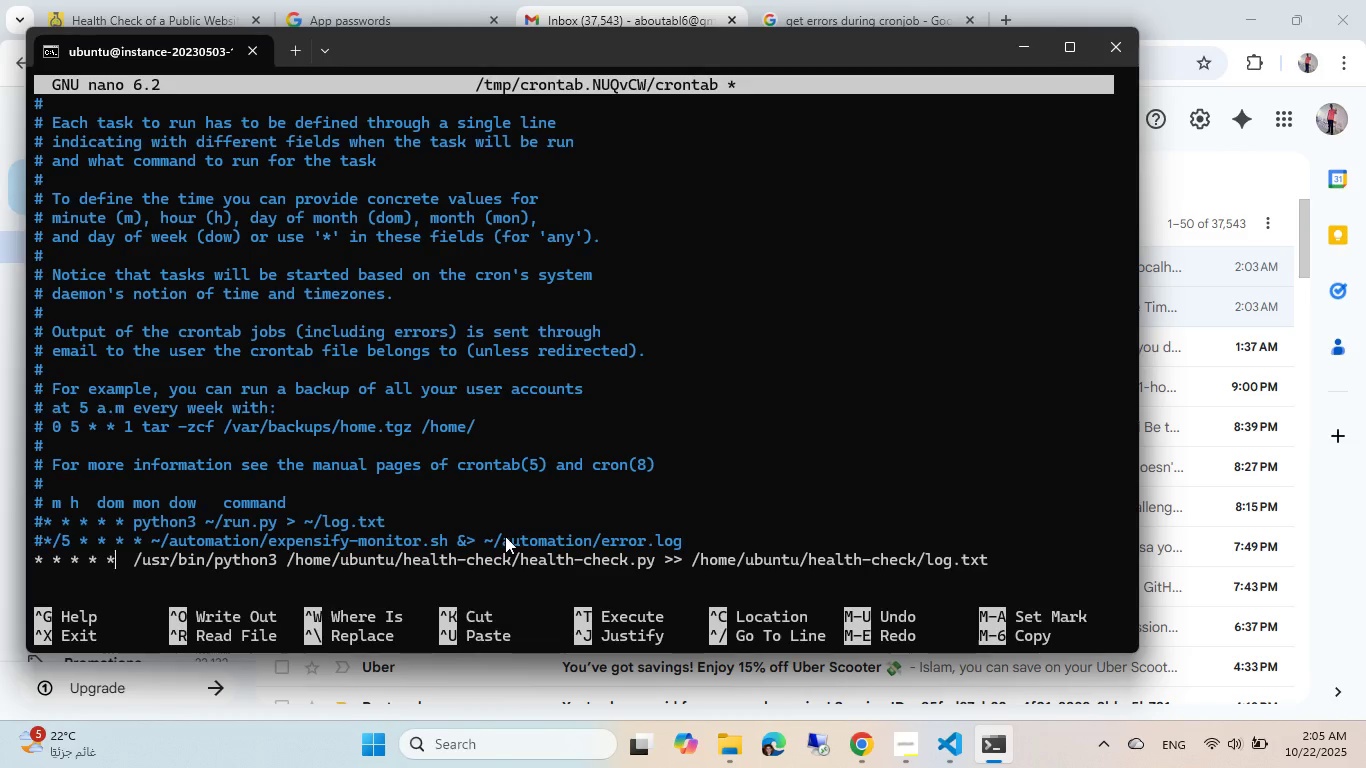 
key(ArrowRight)
 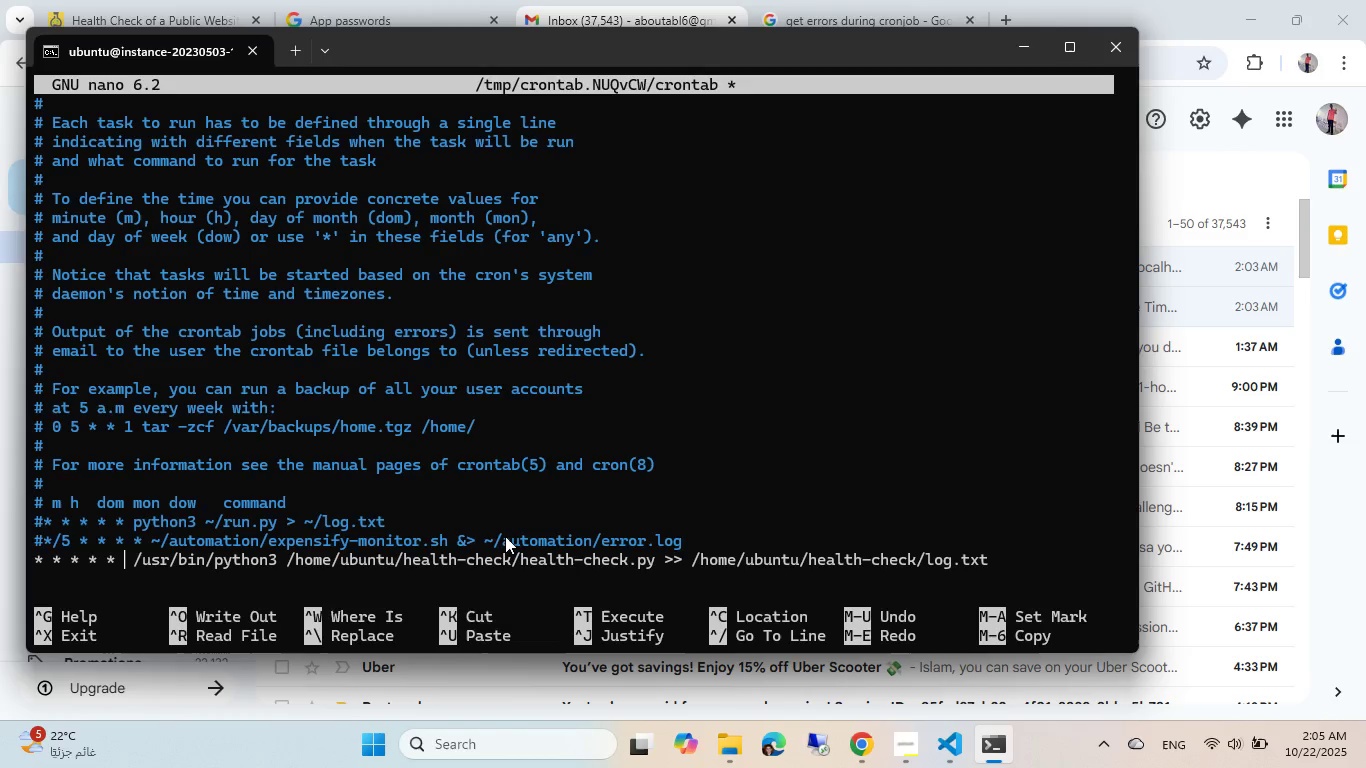 
key(Backspace)
 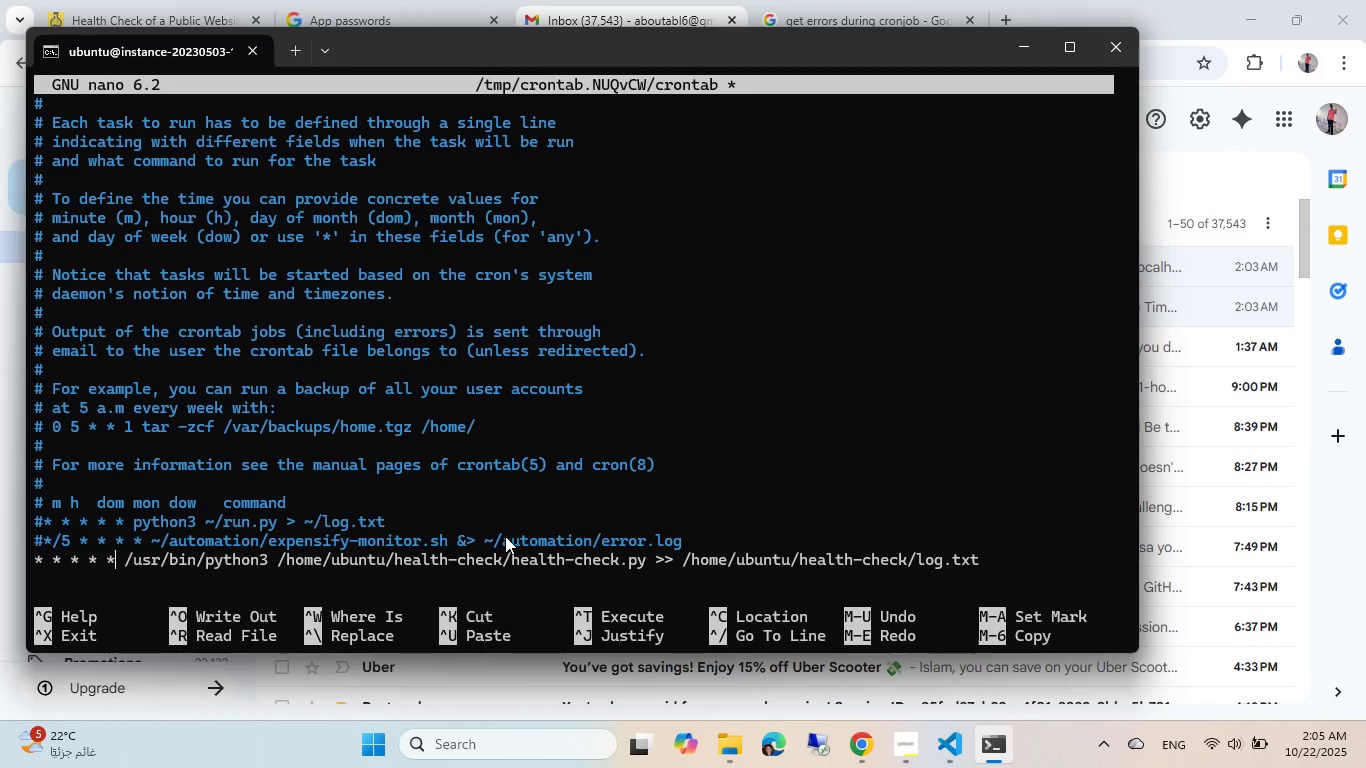 
key(ArrowRight)
 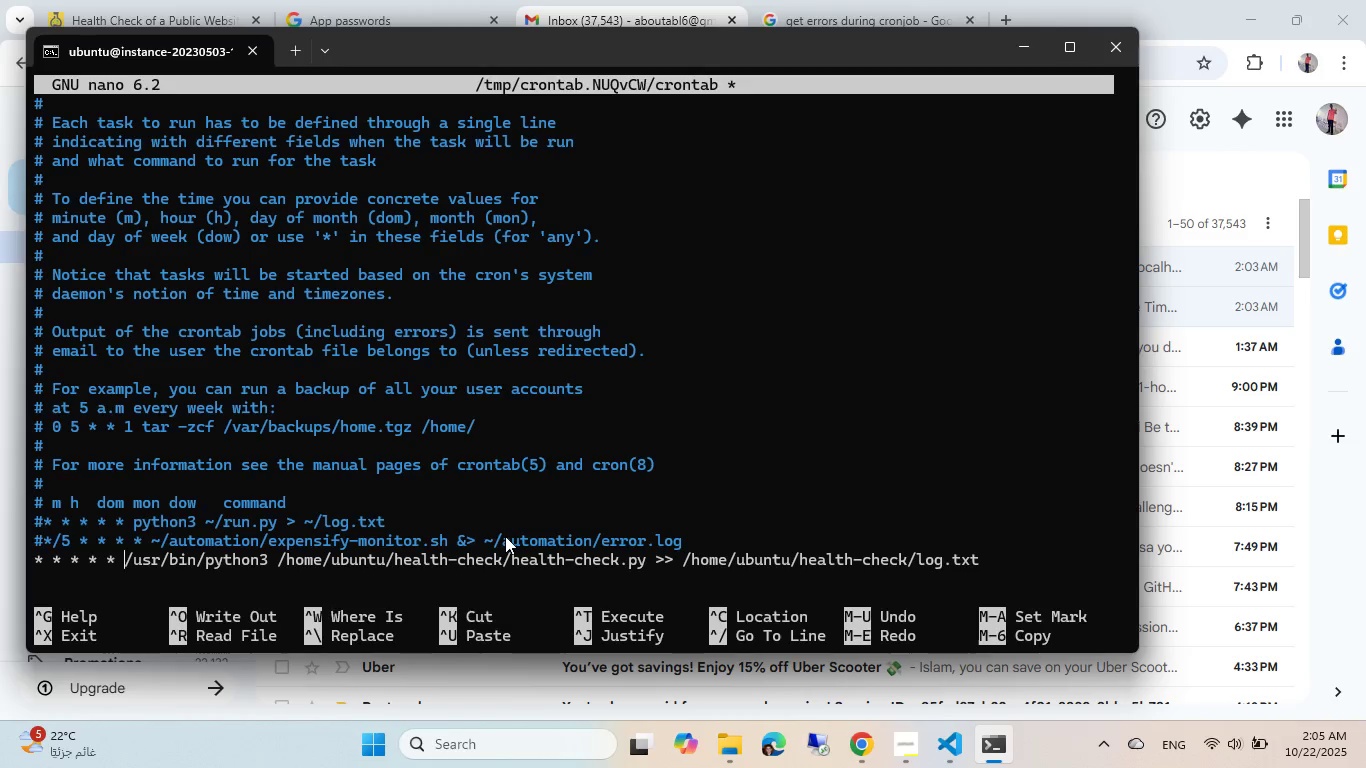 
key(ArrowRight)
 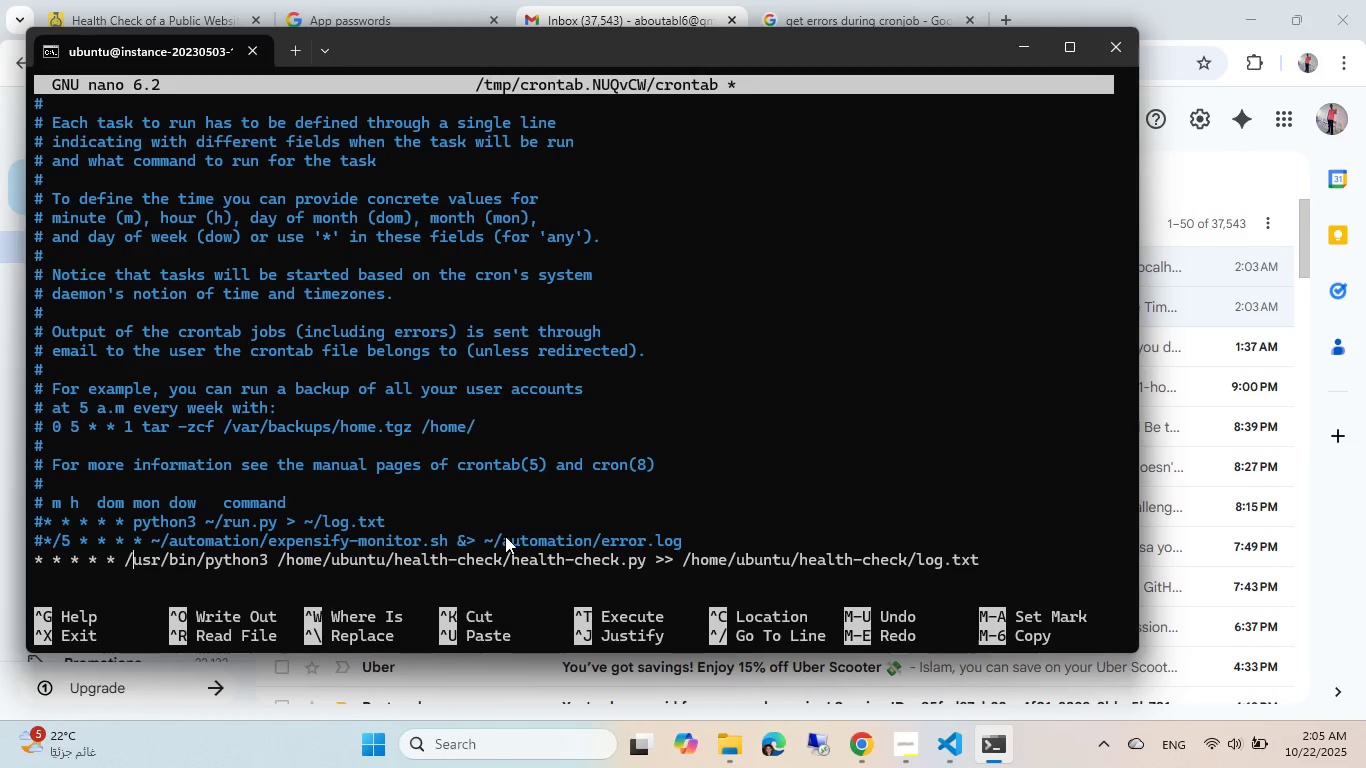 
key(ArrowRight)
 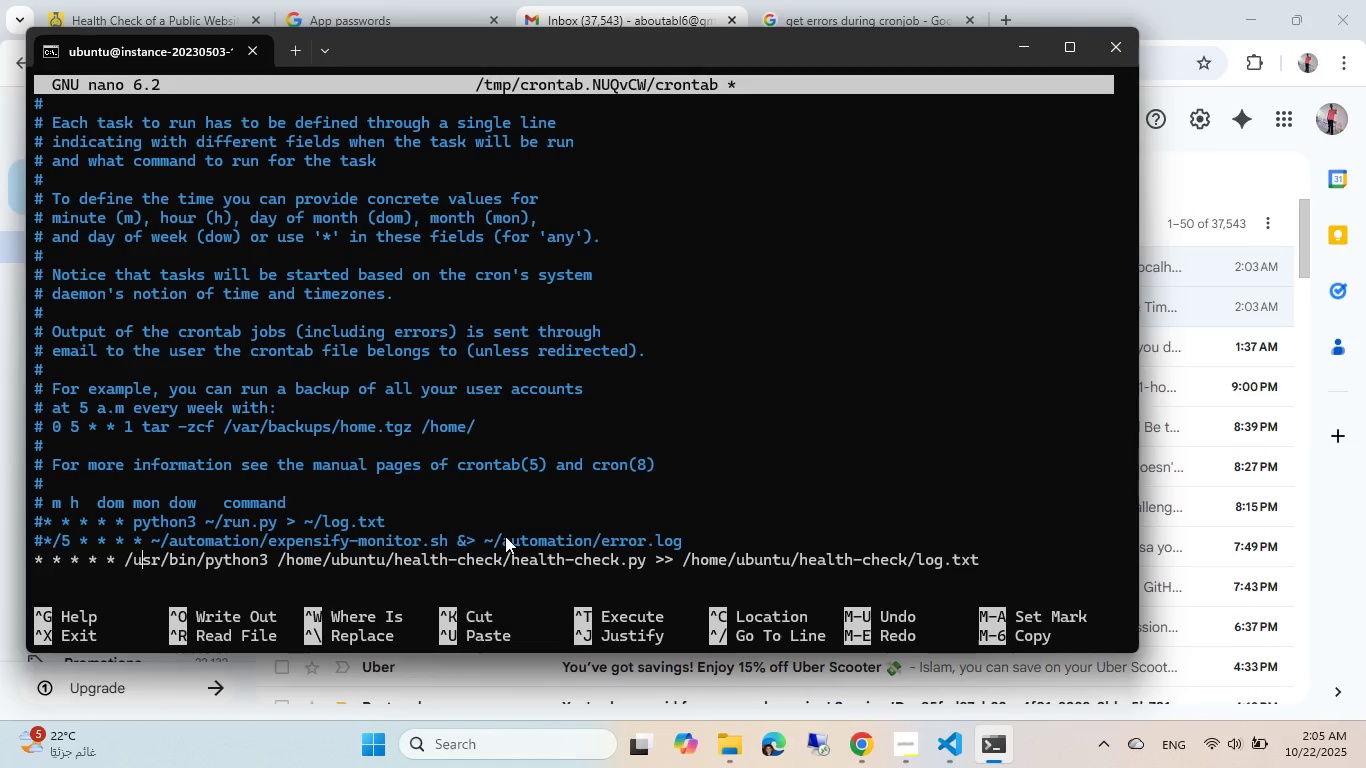 
key(Control+X)
 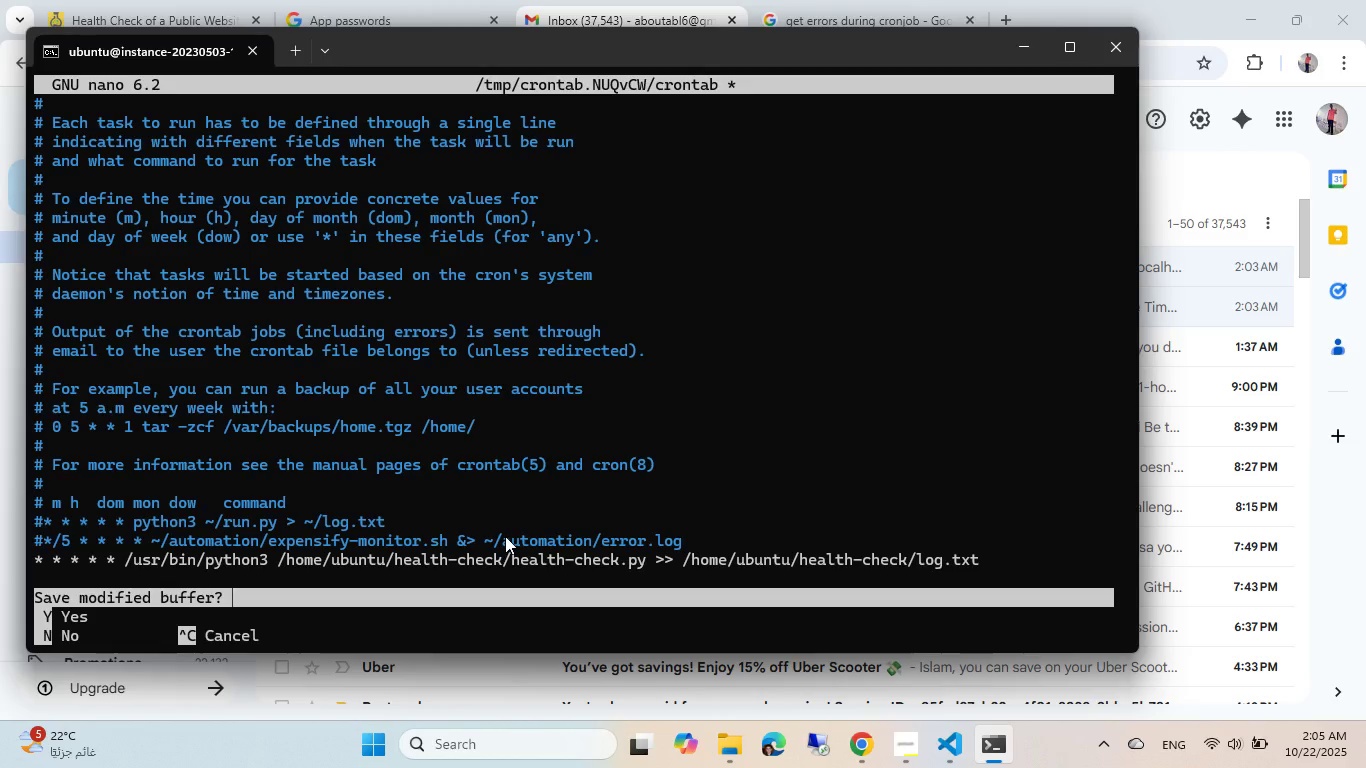 
key(Y)
 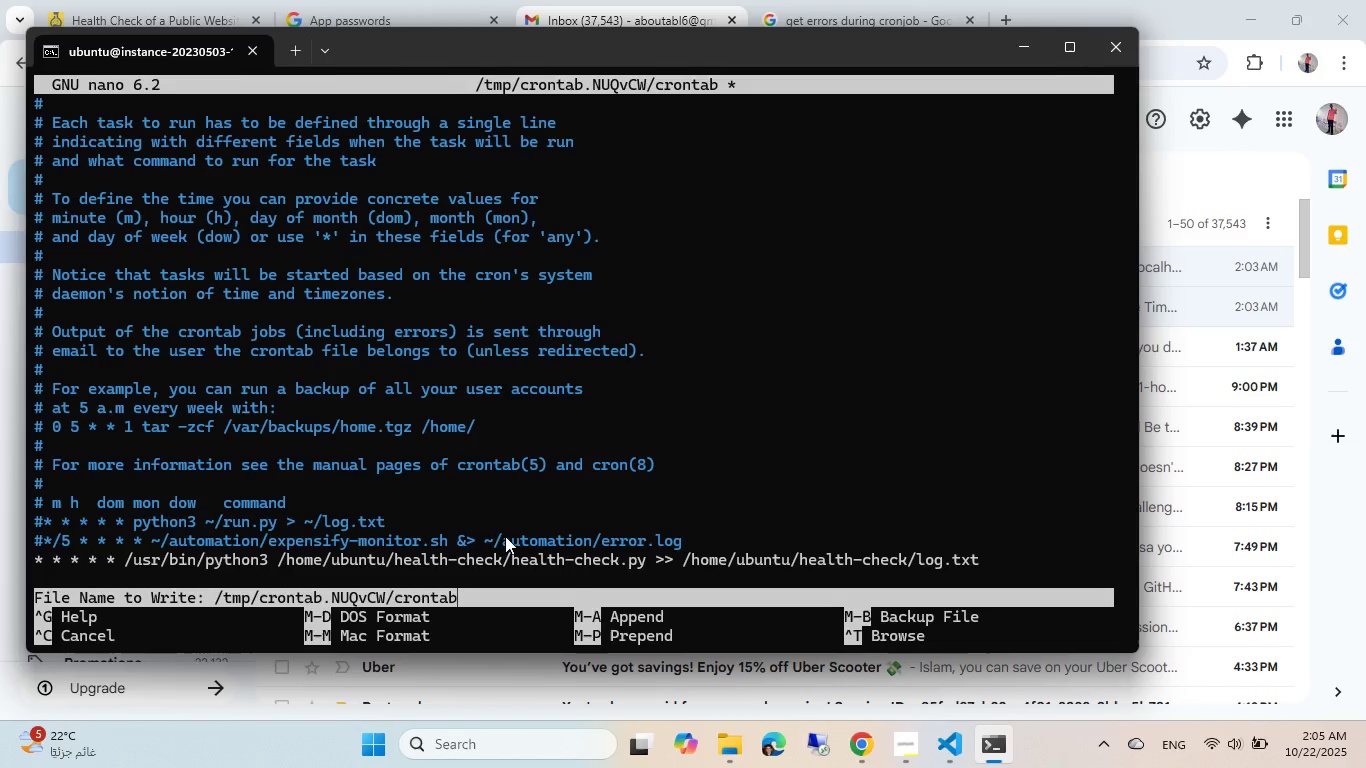 
key(Enter)
 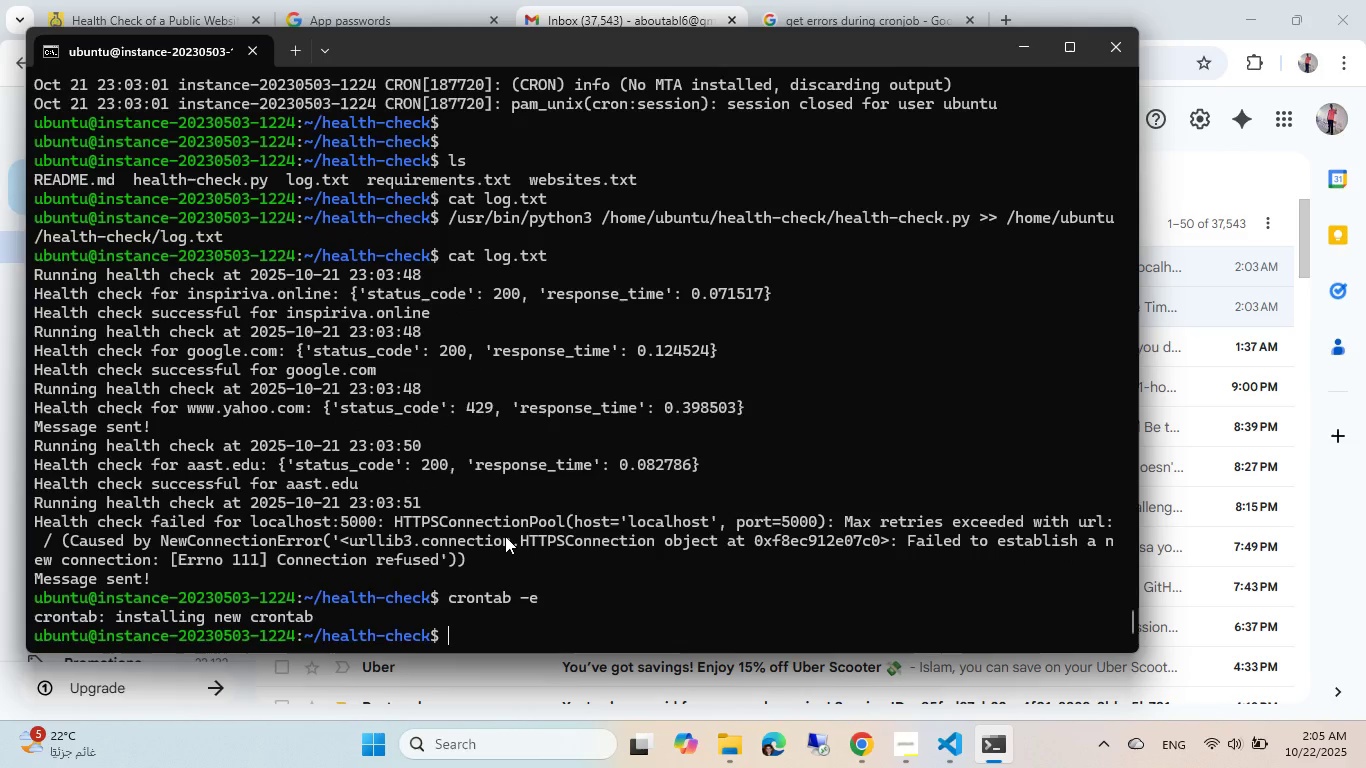 
key(ArrowUp)
 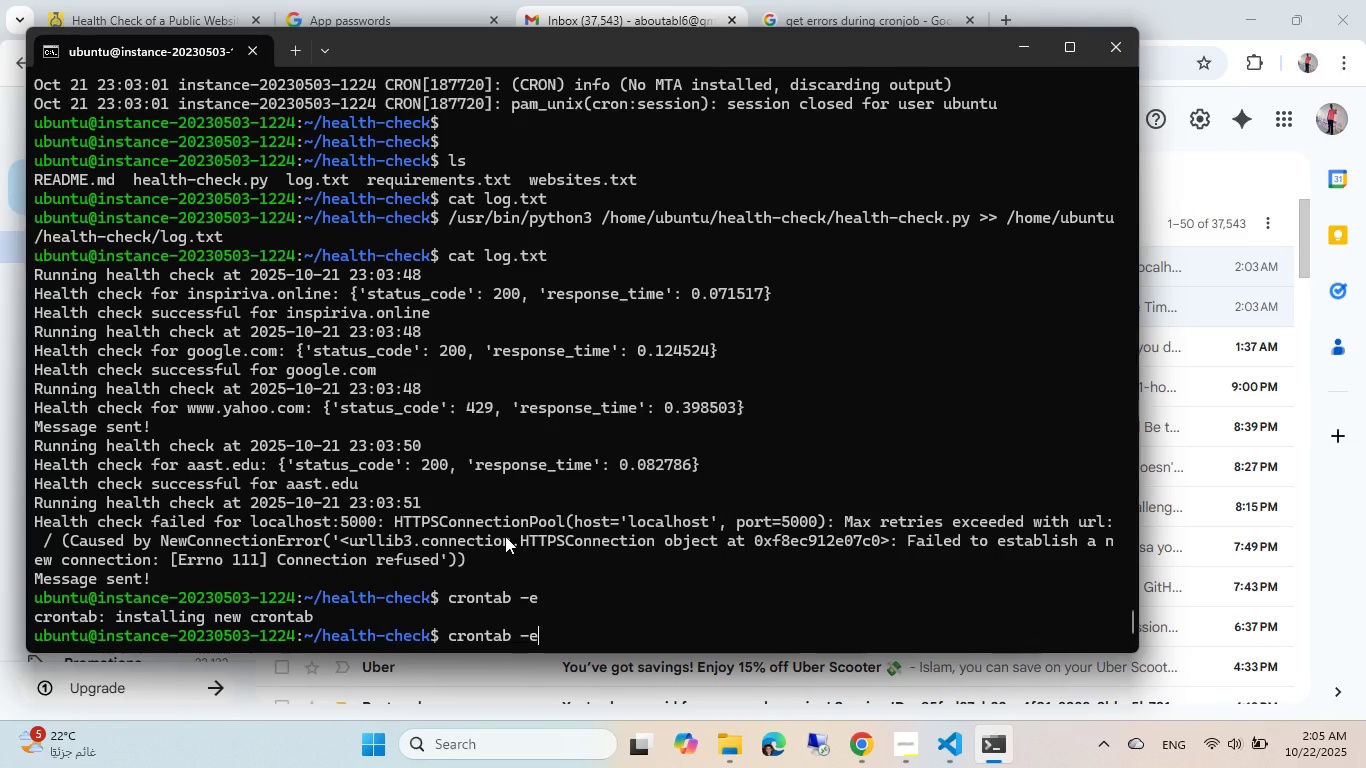 
key(ArrowDown)
 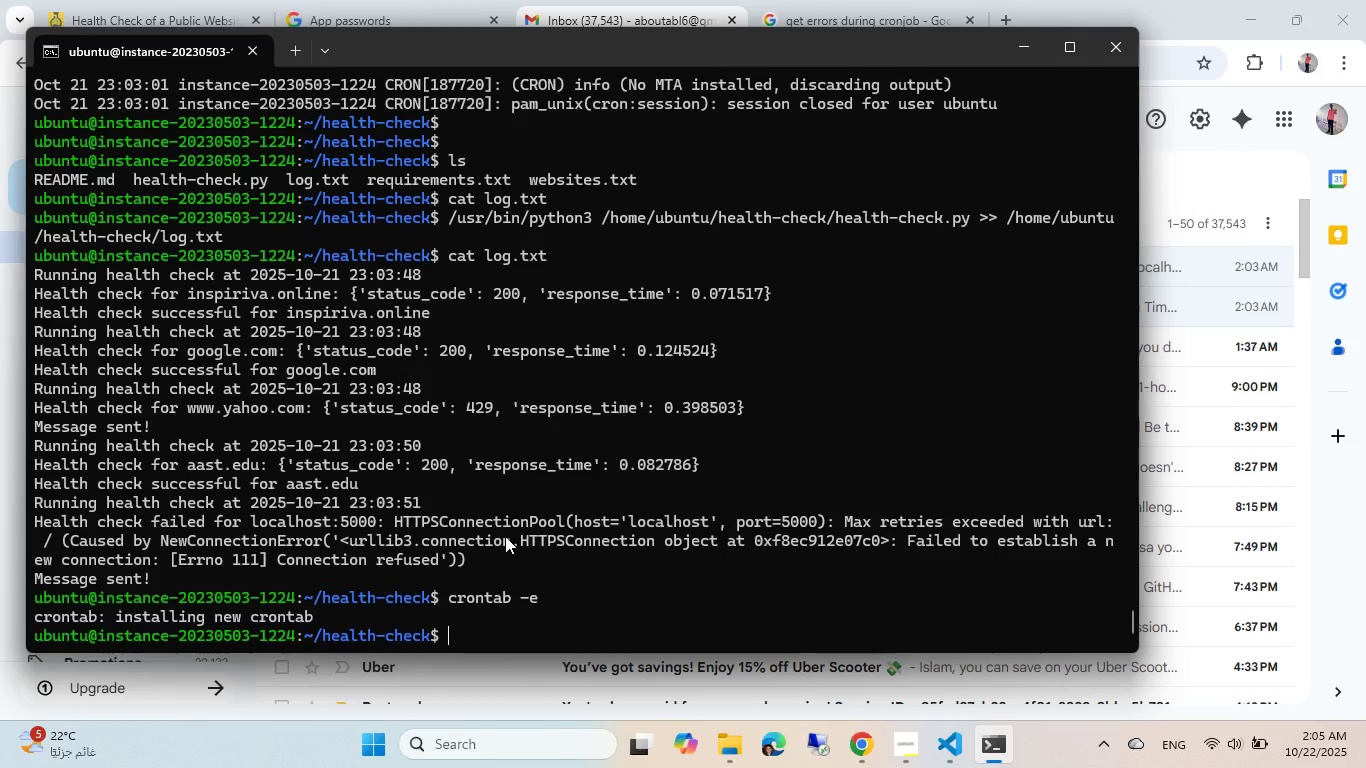 
key(Alt+AltLeft)
 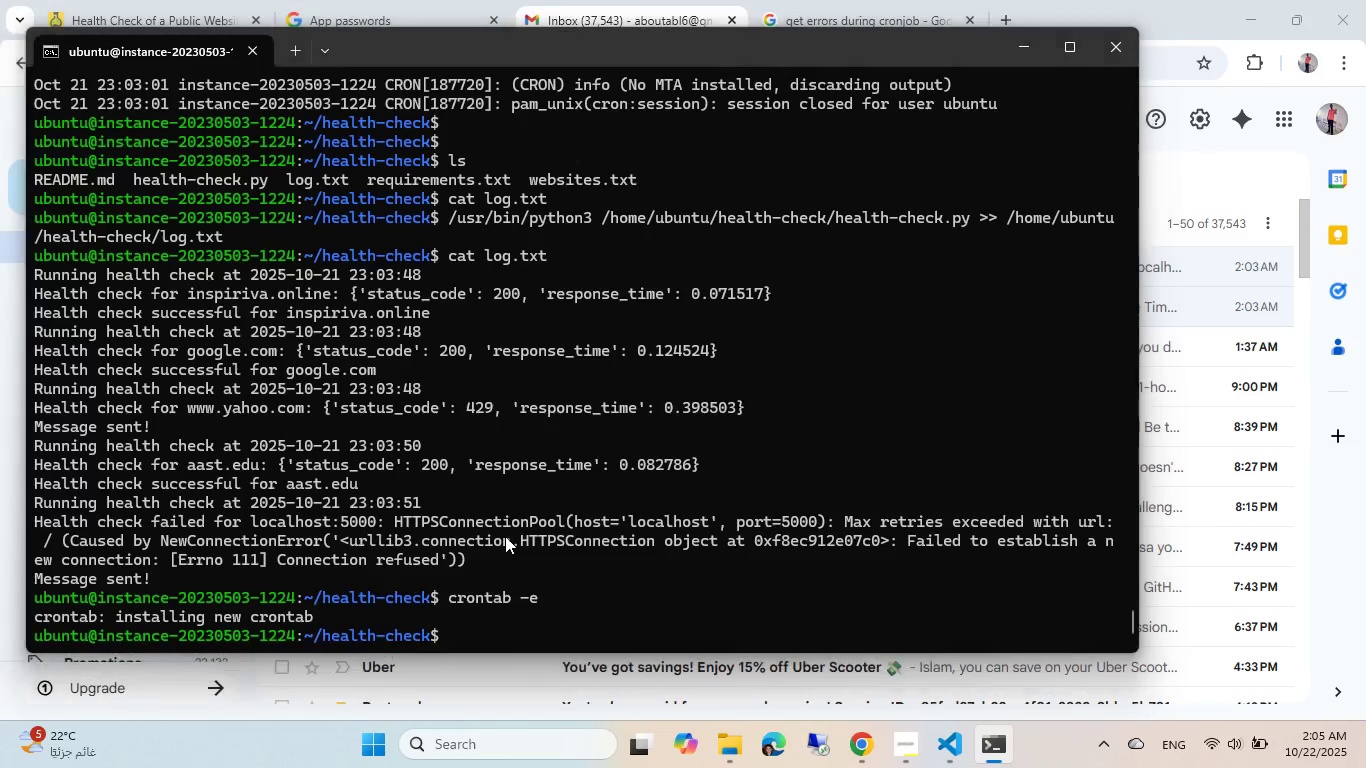 
key(Alt+Tab)
 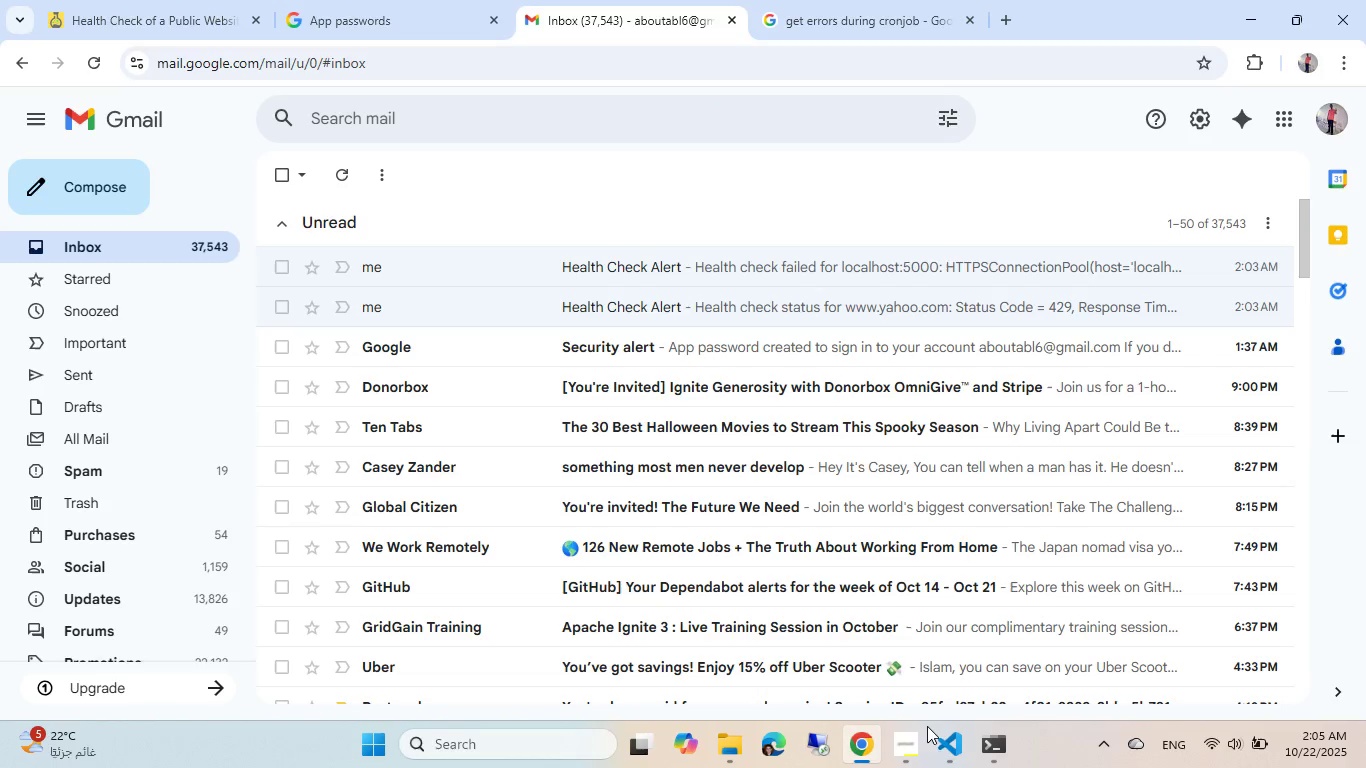 
left_click([943, 746])
 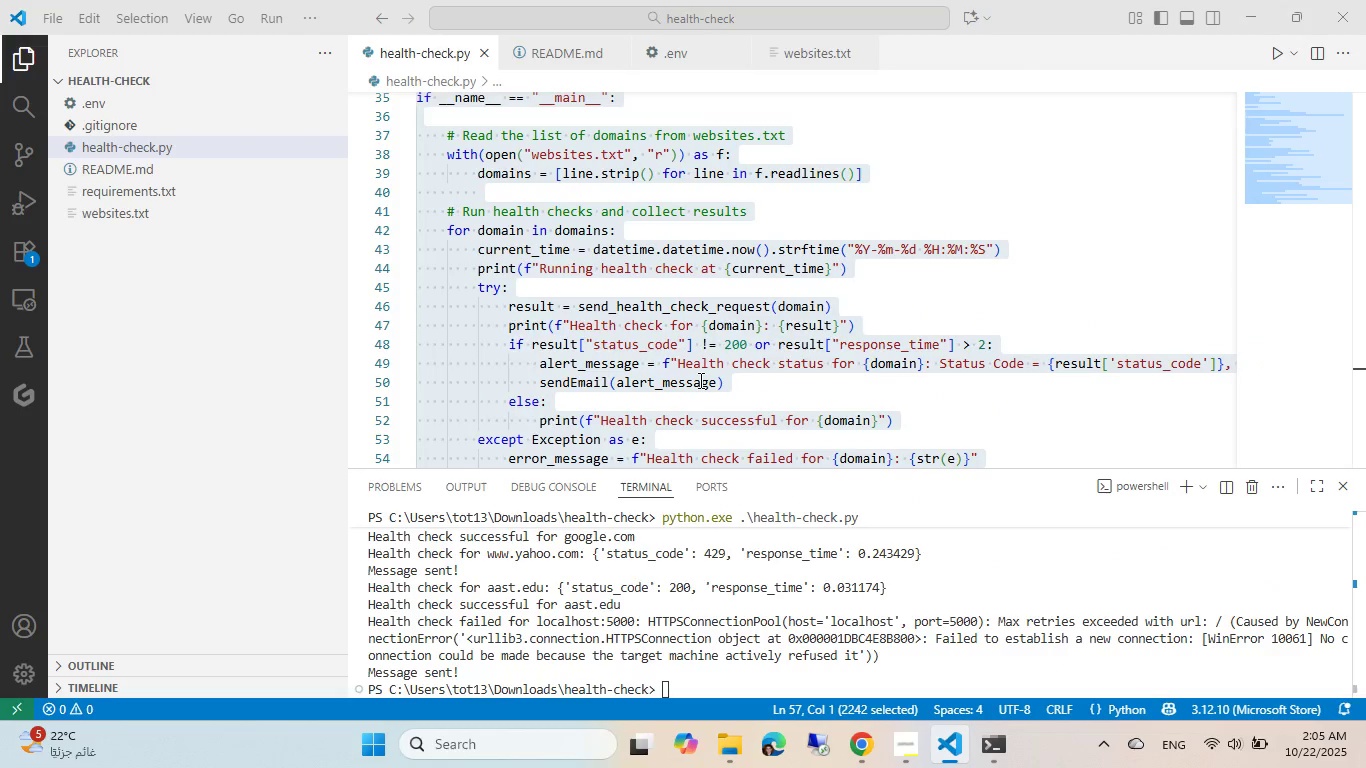 
scroll: coordinate [563, 330], scroll_direction: down, amount: 4.0
 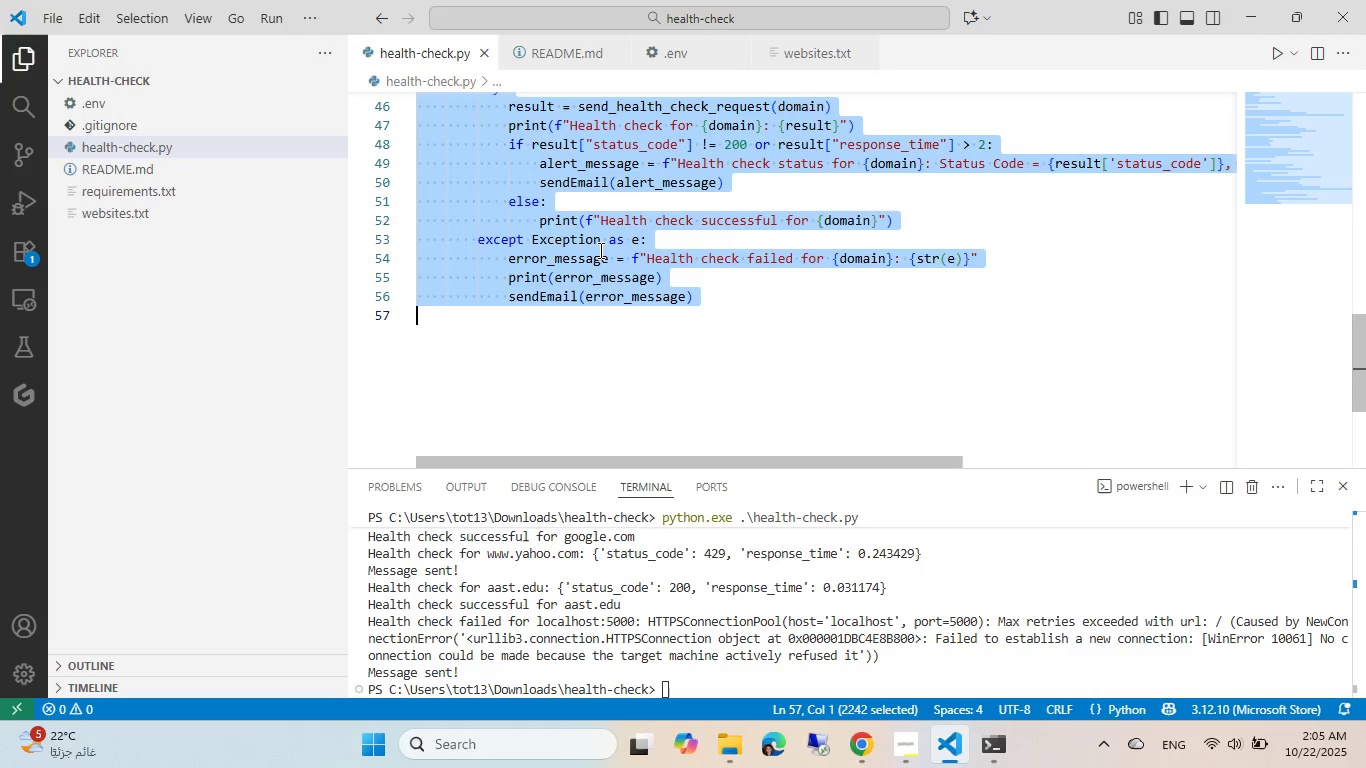 
left_click([599, 250])
 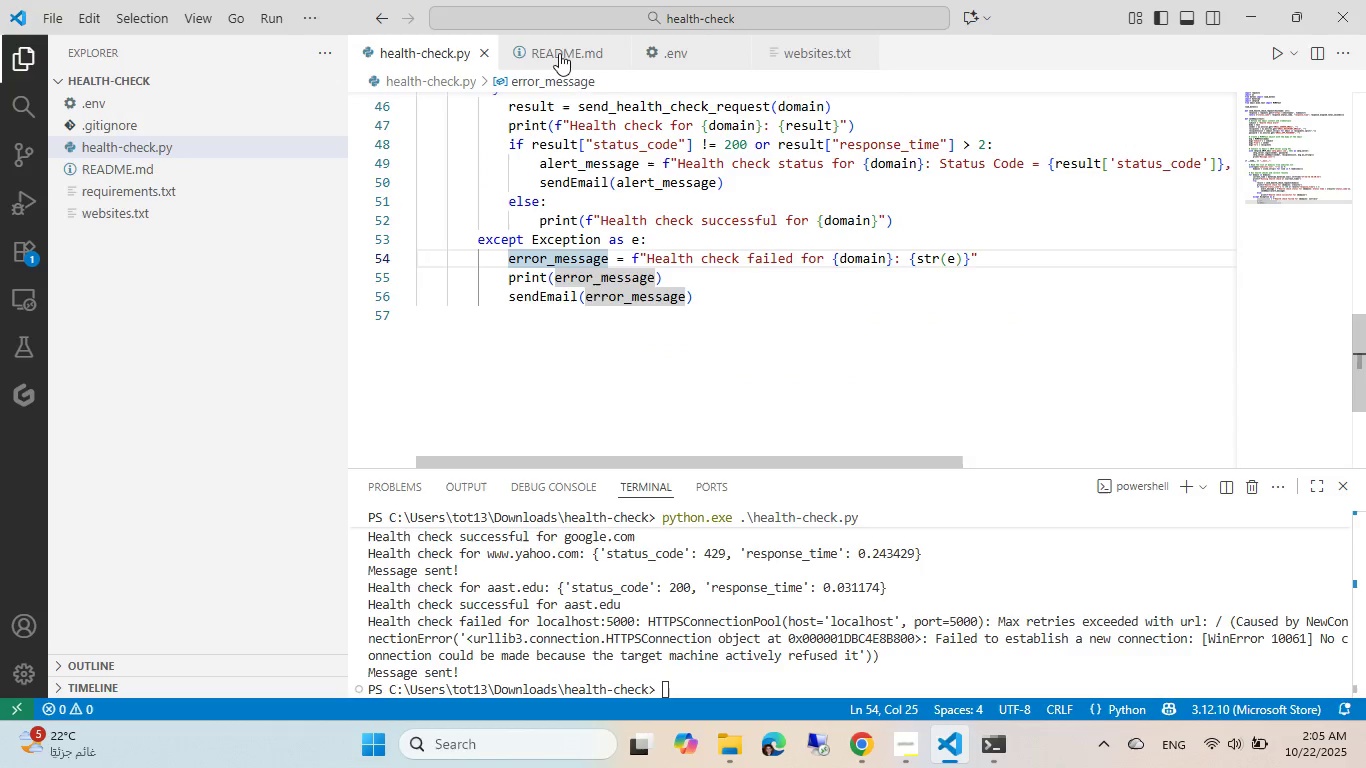 
left_click([559, 48])
 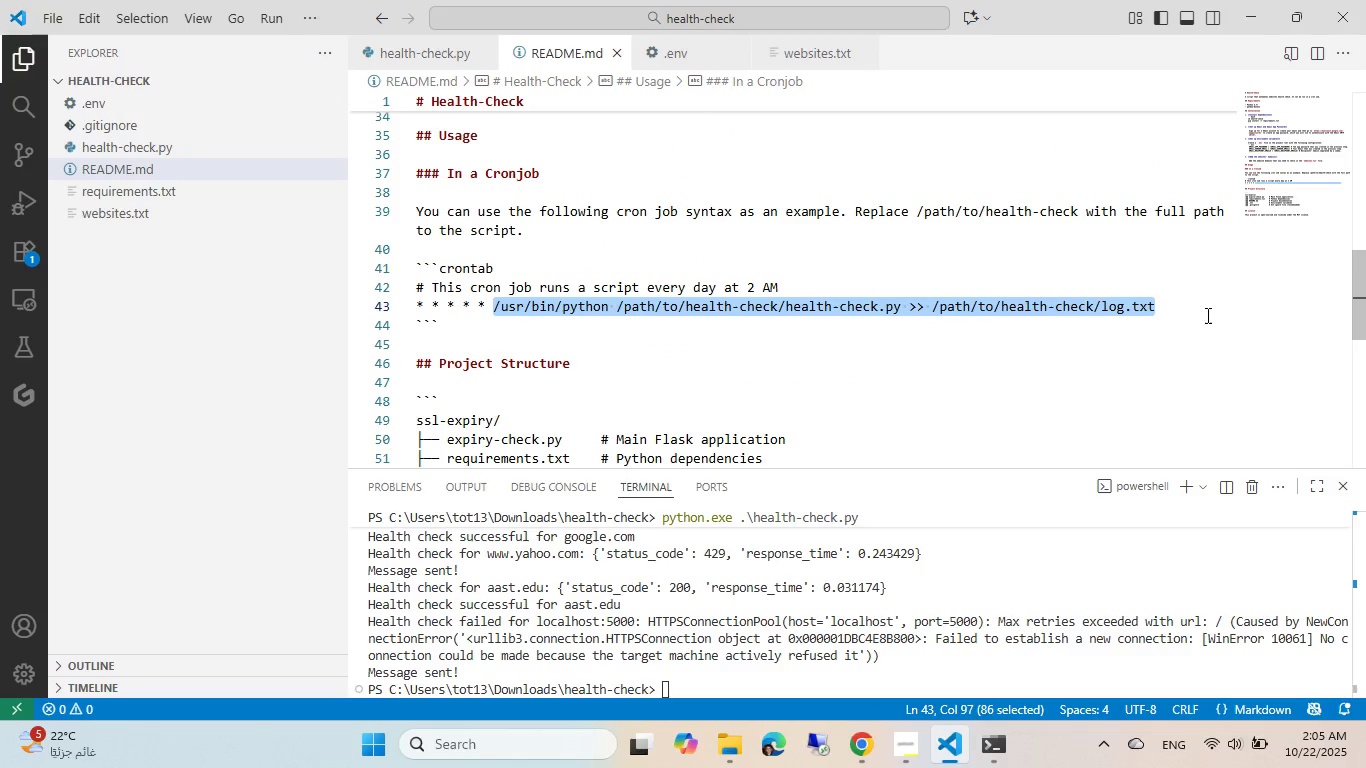 
left_click([1191, 297])
 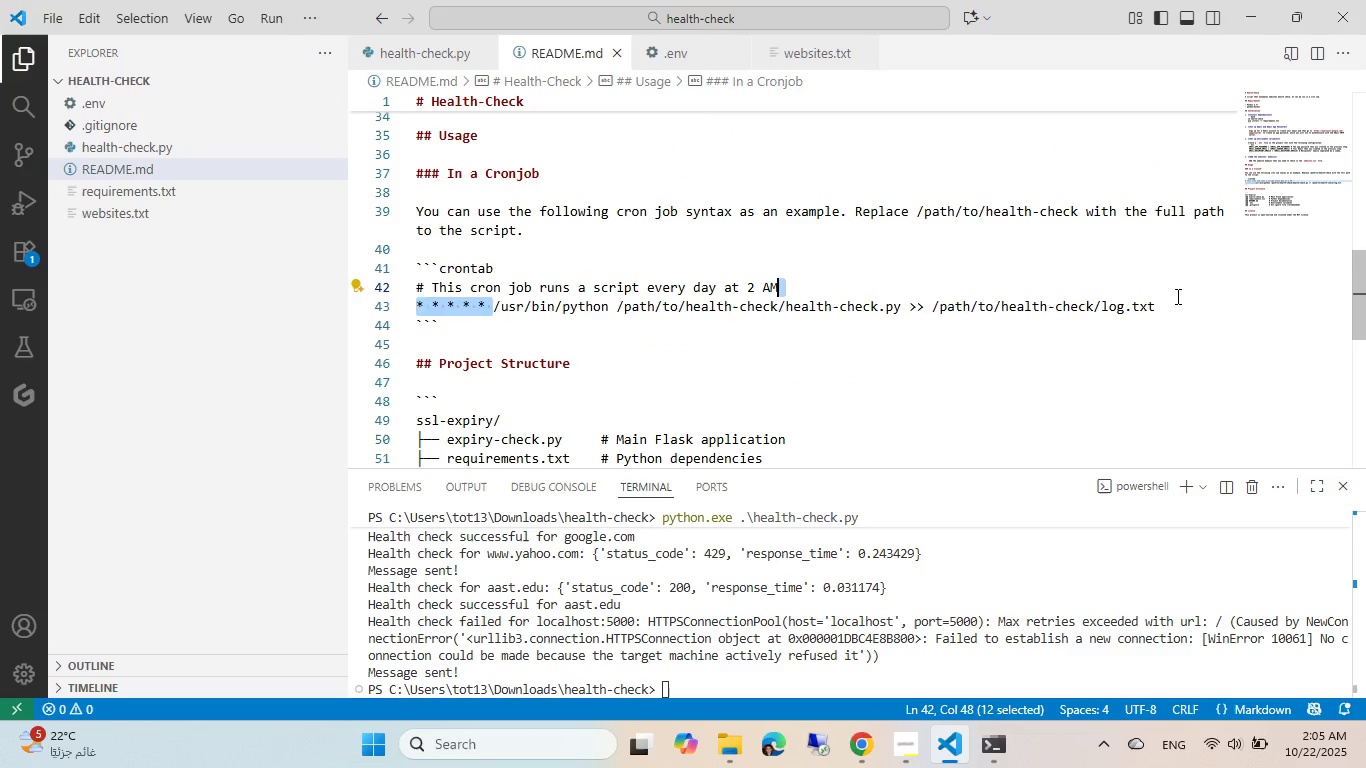 
key(Control+ControlLeft)
 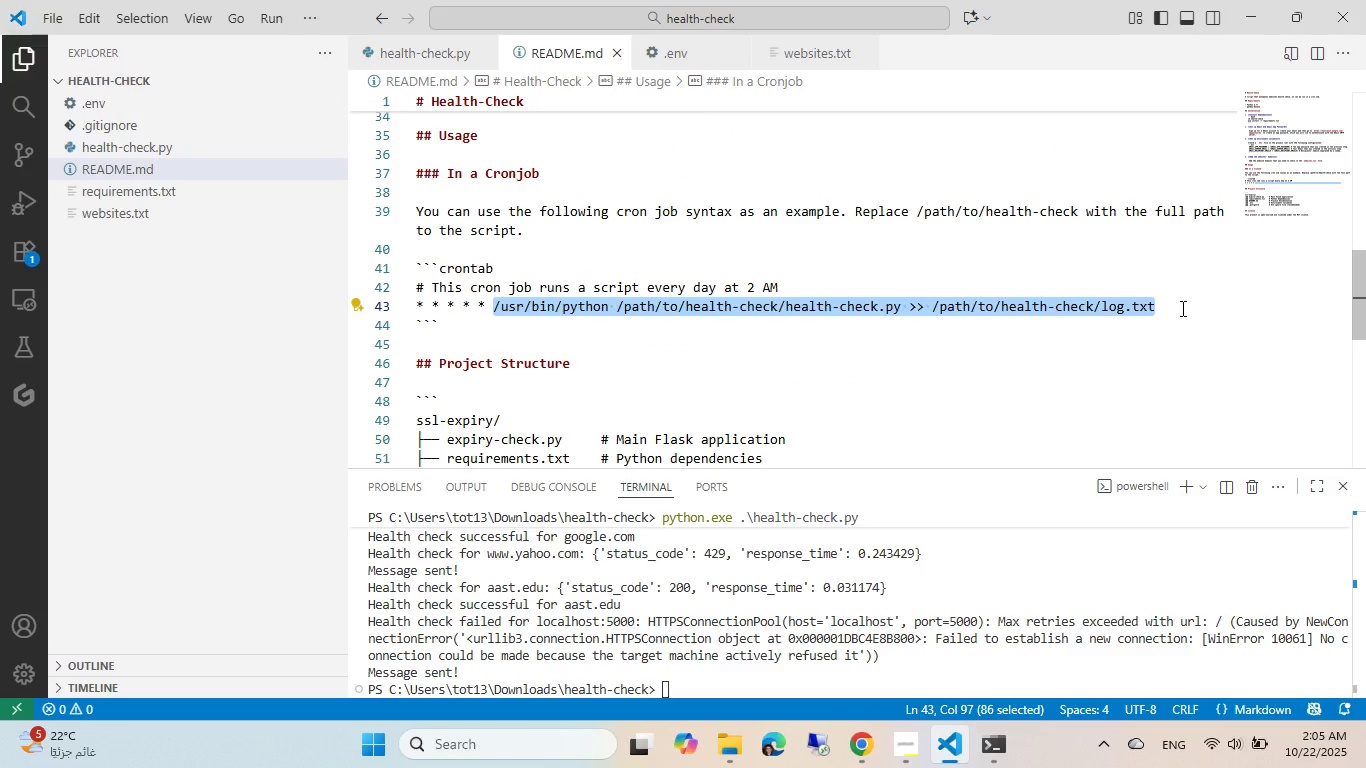 
key(Control+V)
 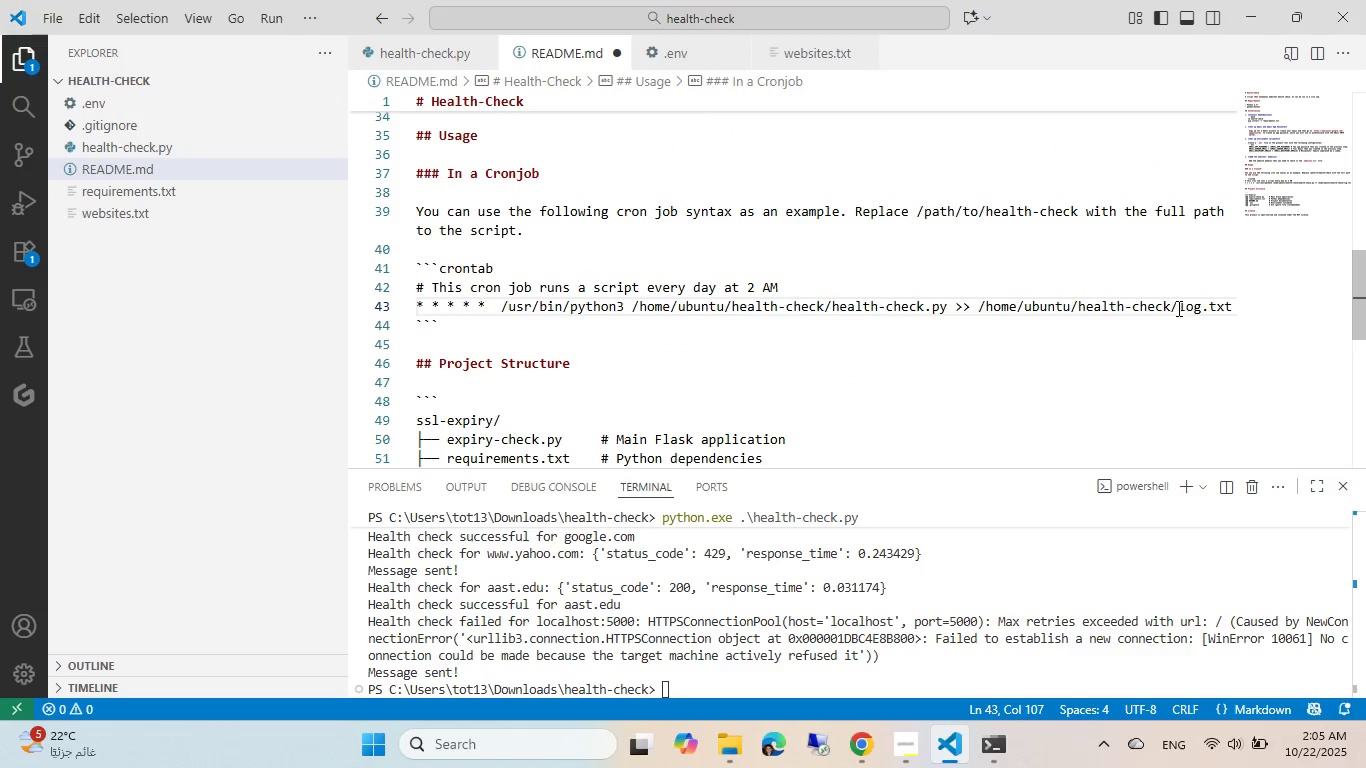 
key(Control+ControlLeft)
 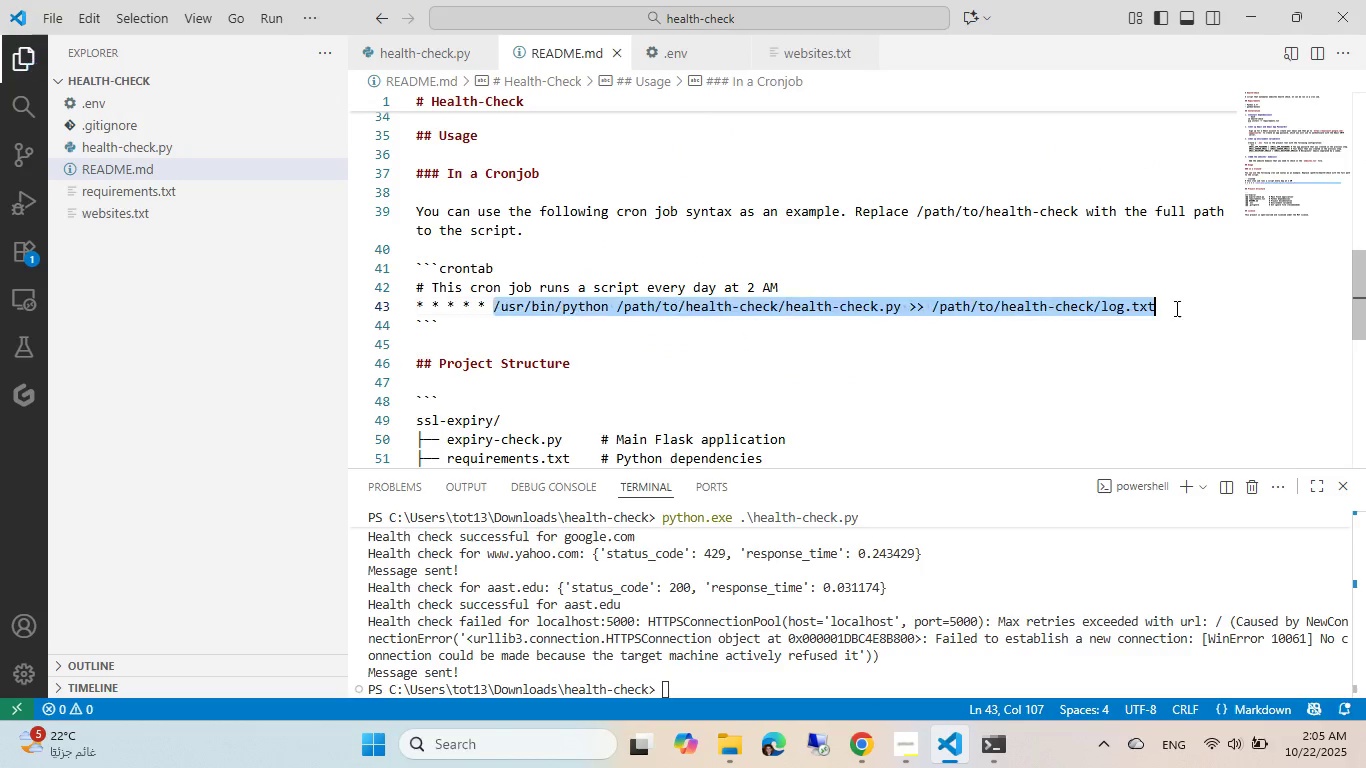 
key(Control+ControlLeft)
 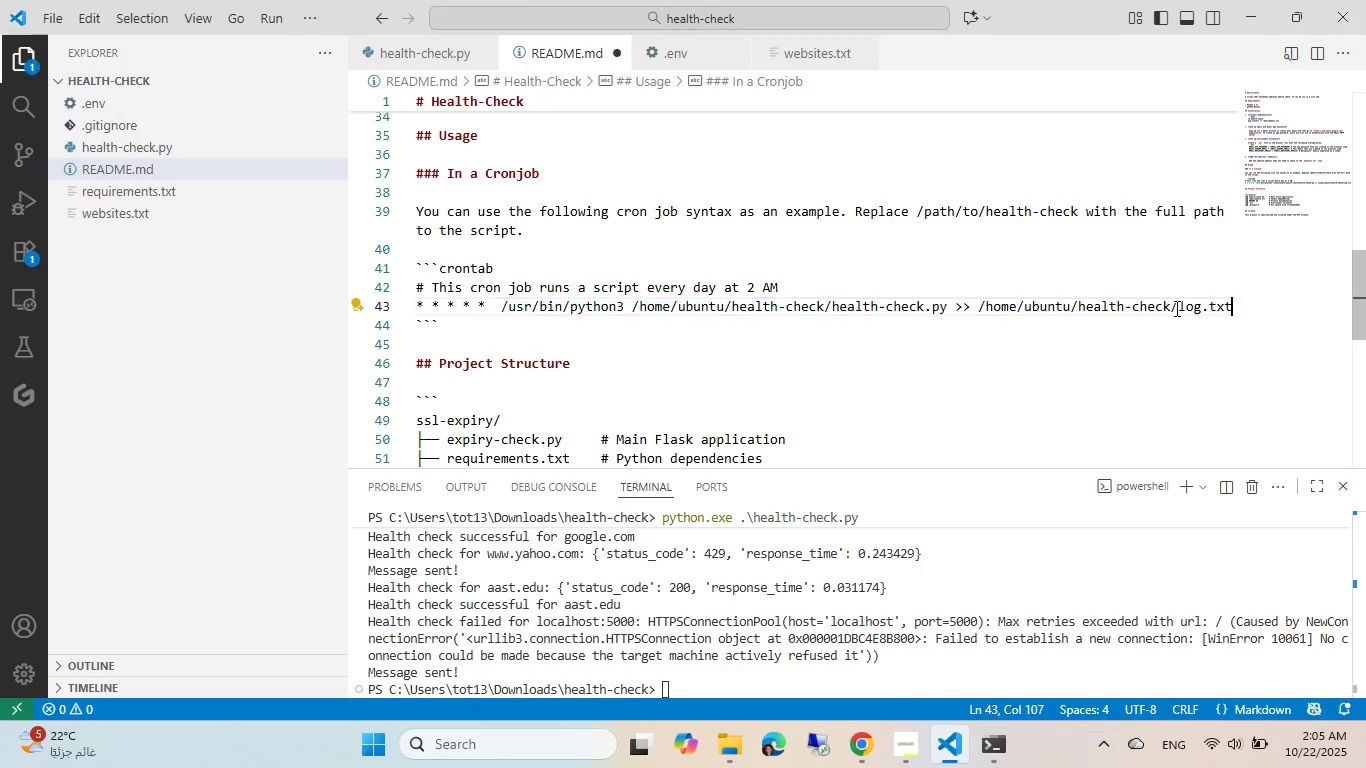 
key(Control+V)
 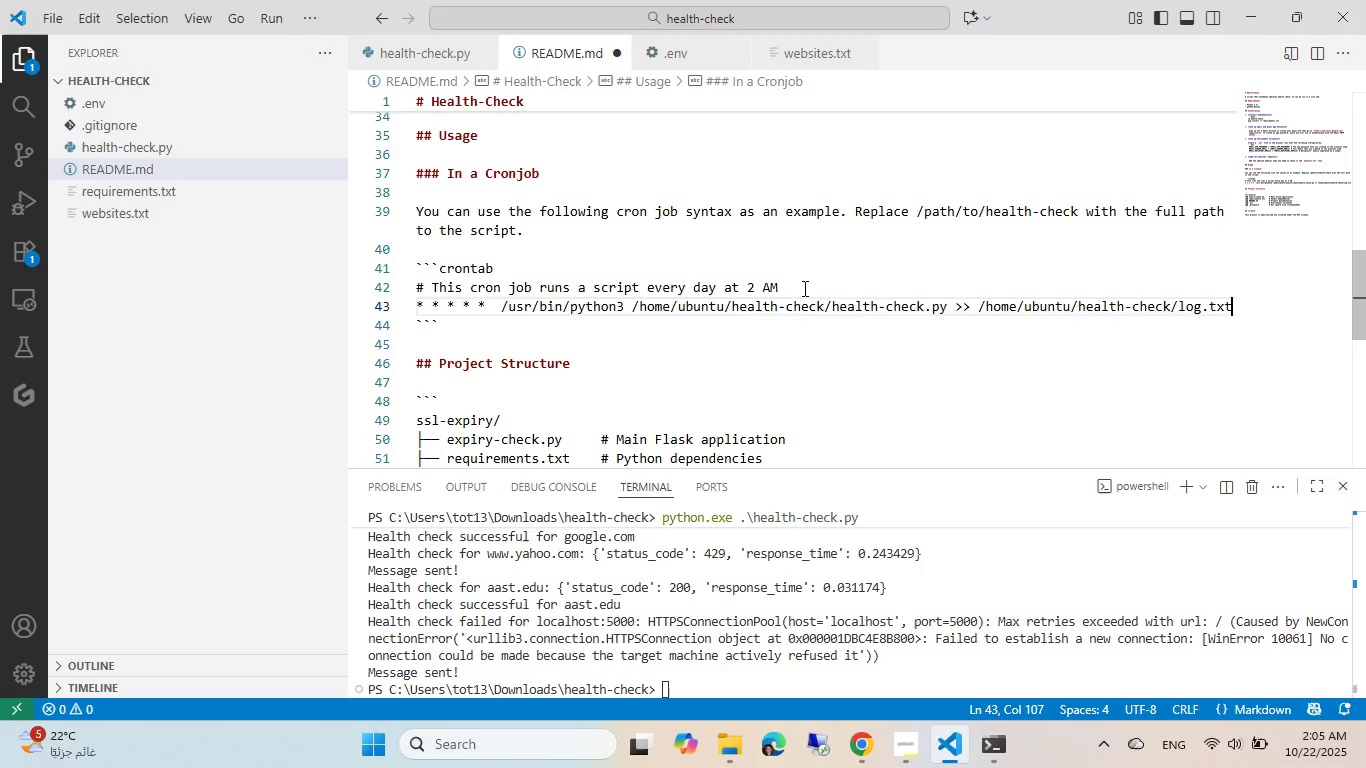 
key(Control+ControlLeft)
 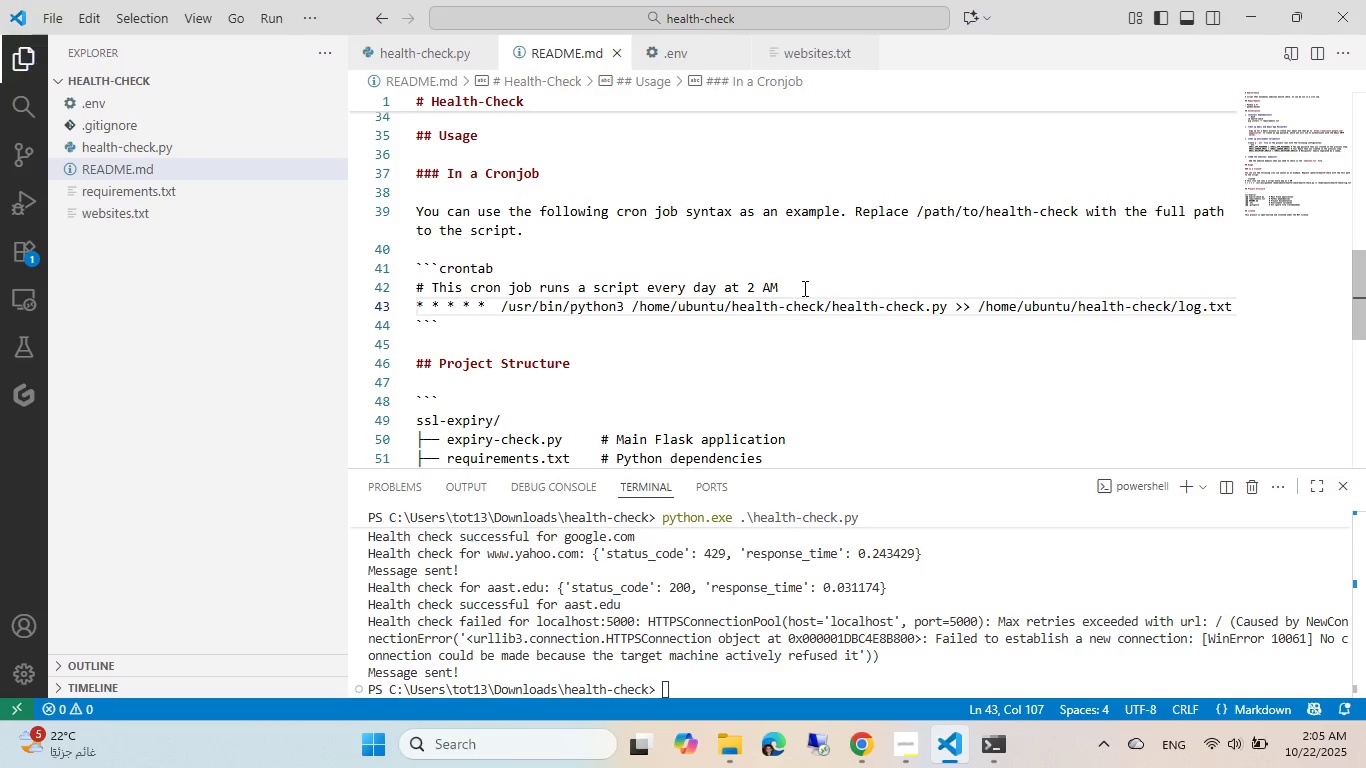 
key(Control+S)
 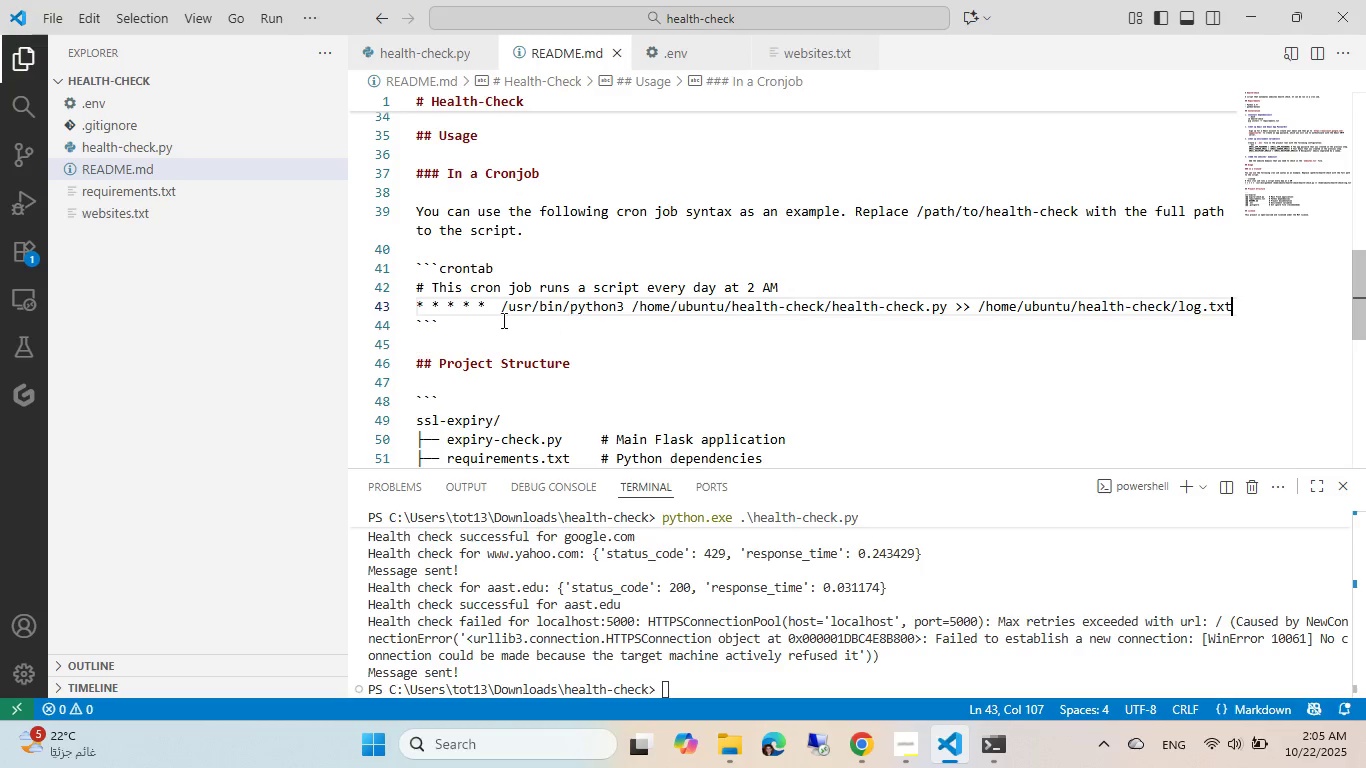 
left_click([497, 313])
 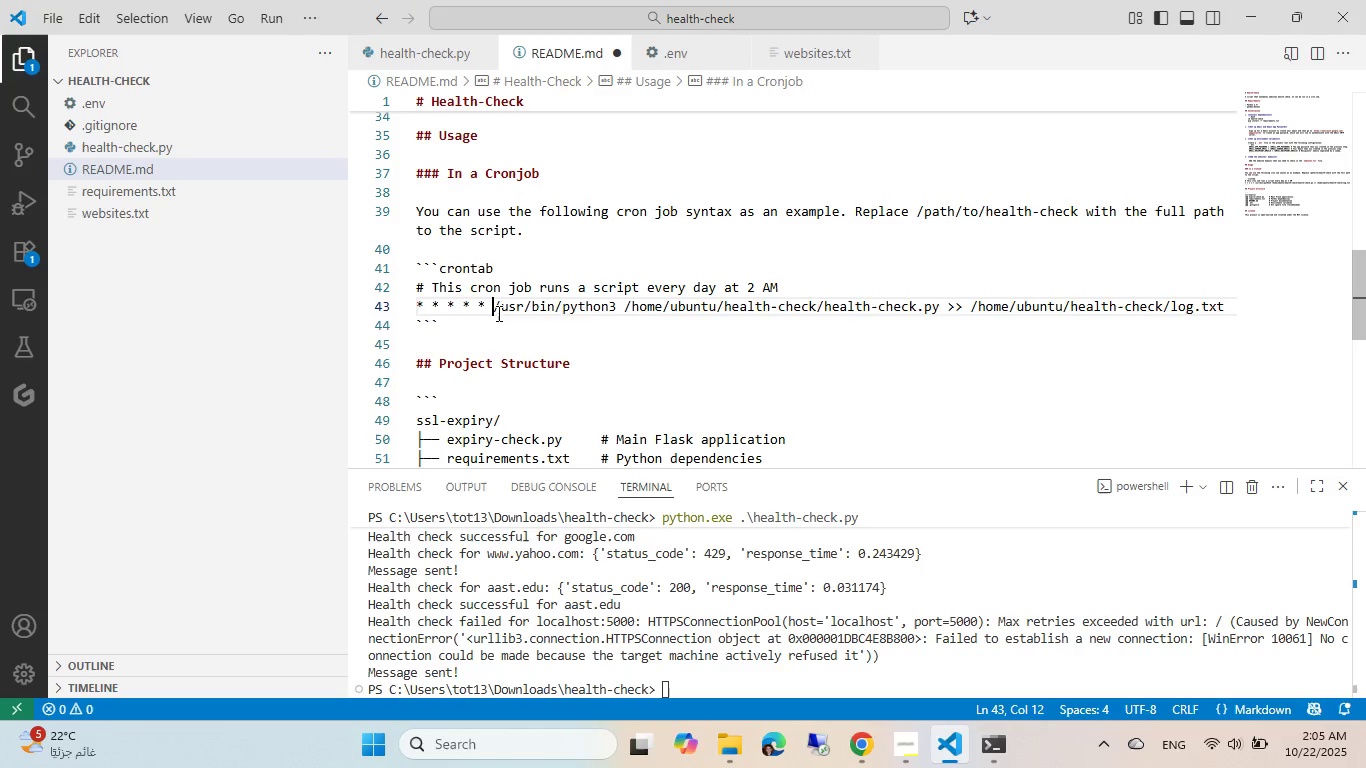 
key(Control+Backspace)
 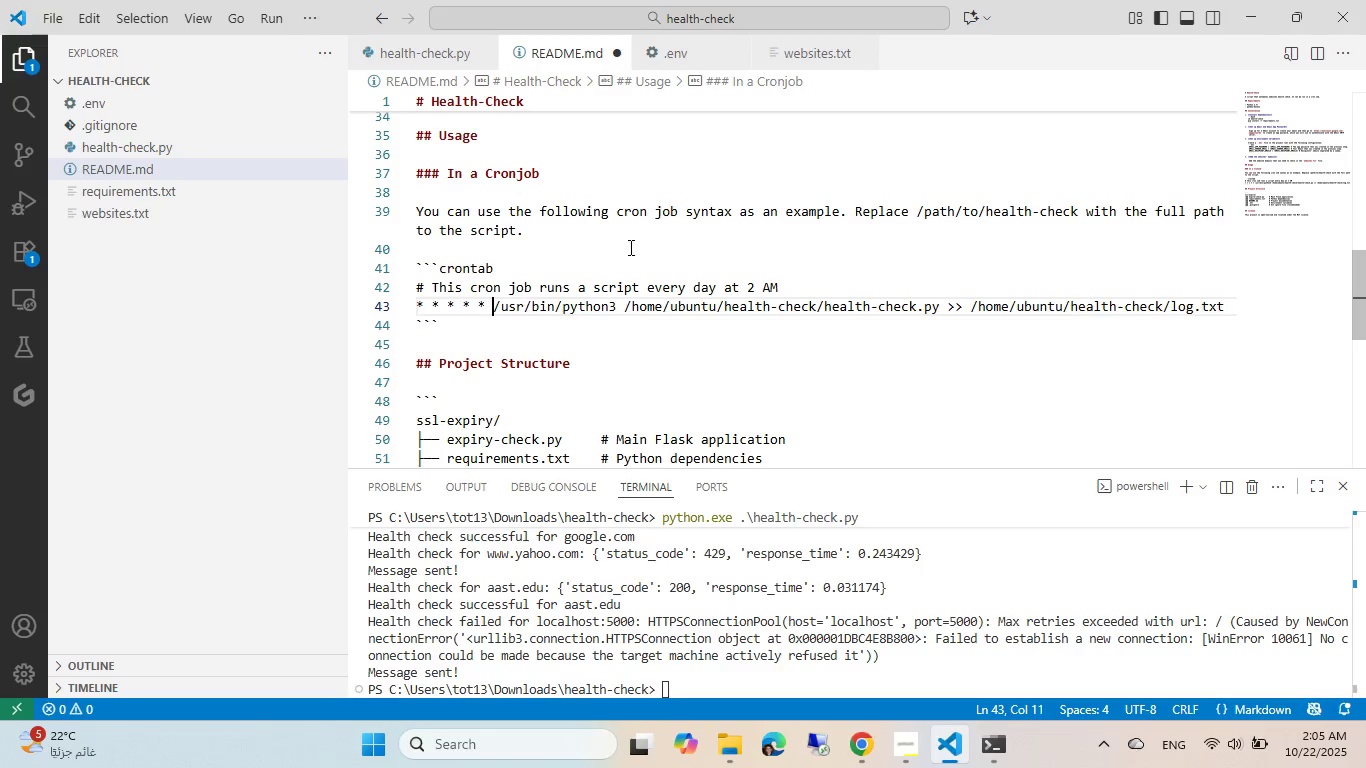 
key(Control+S)
 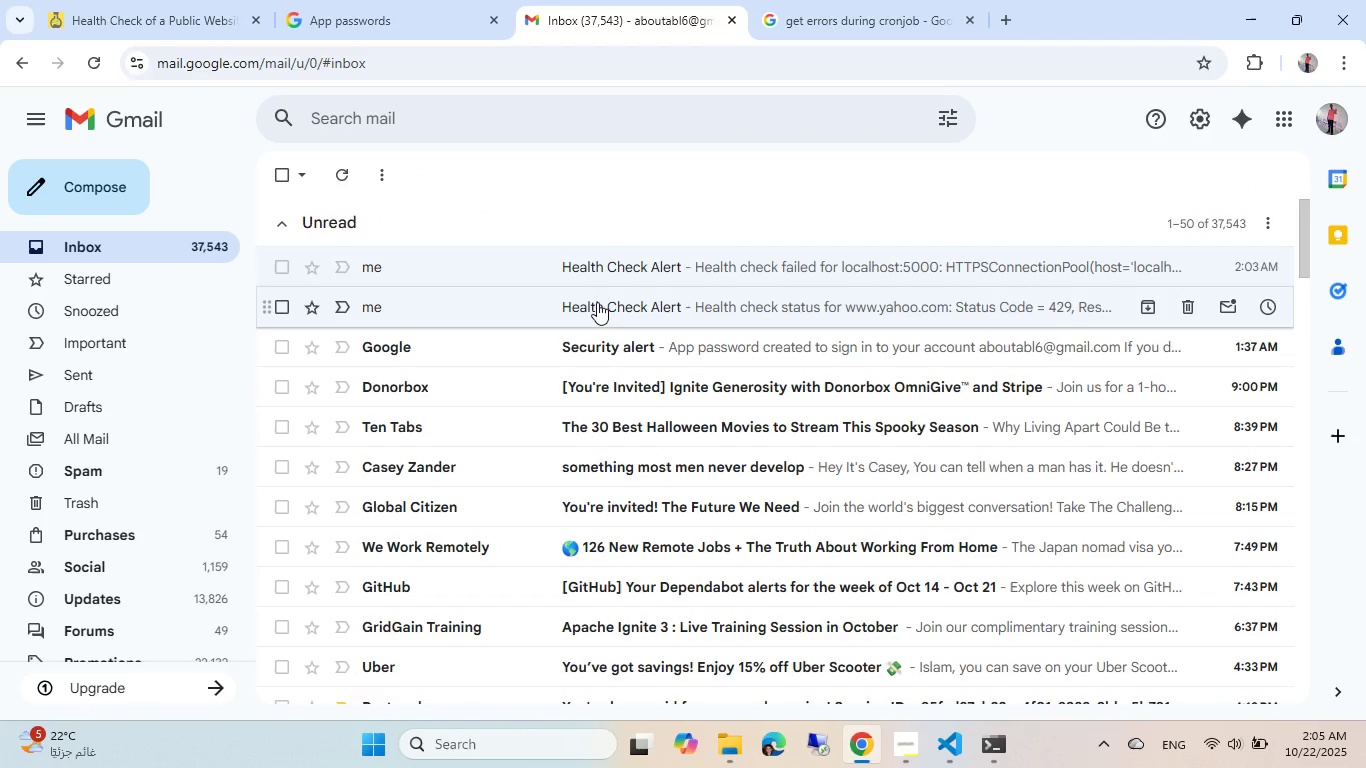 
key(Control+R)
 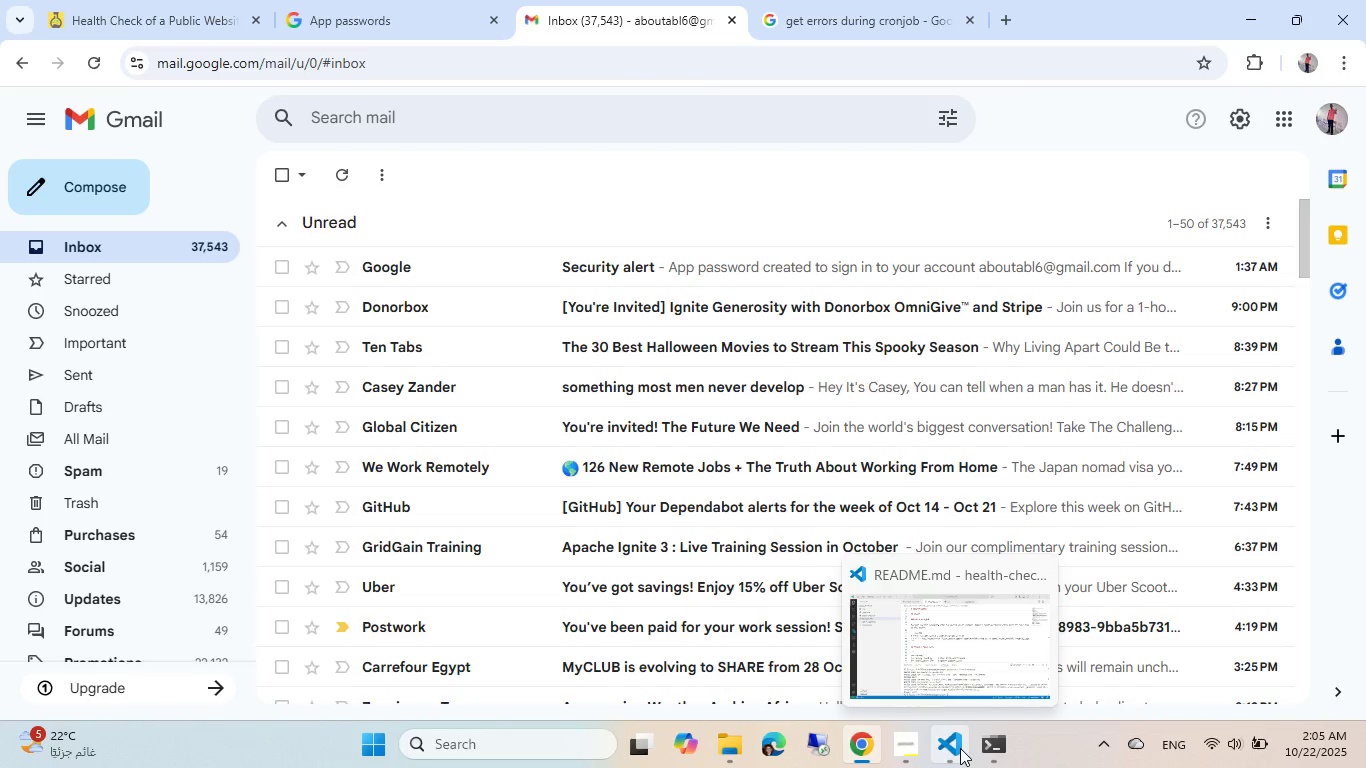 
wait(5.34)
 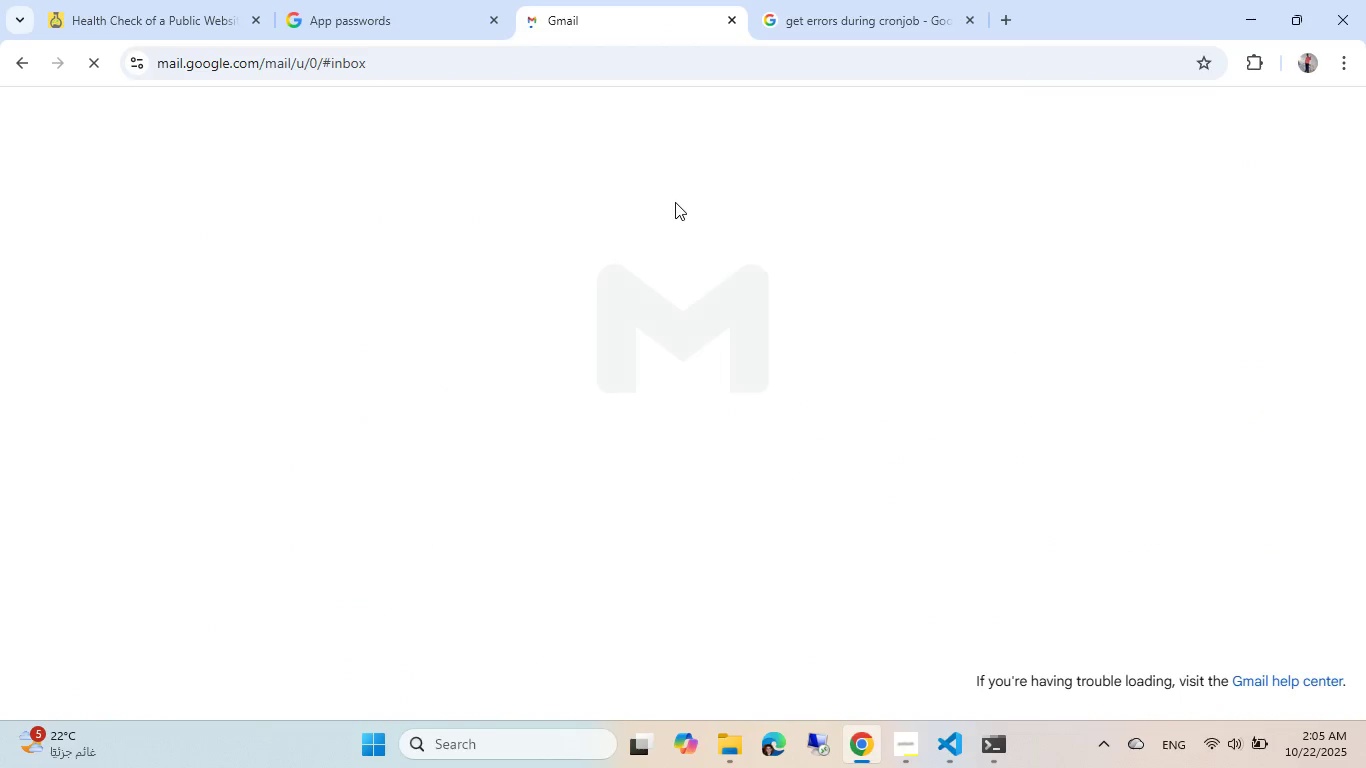 
left_click([984, 743])
 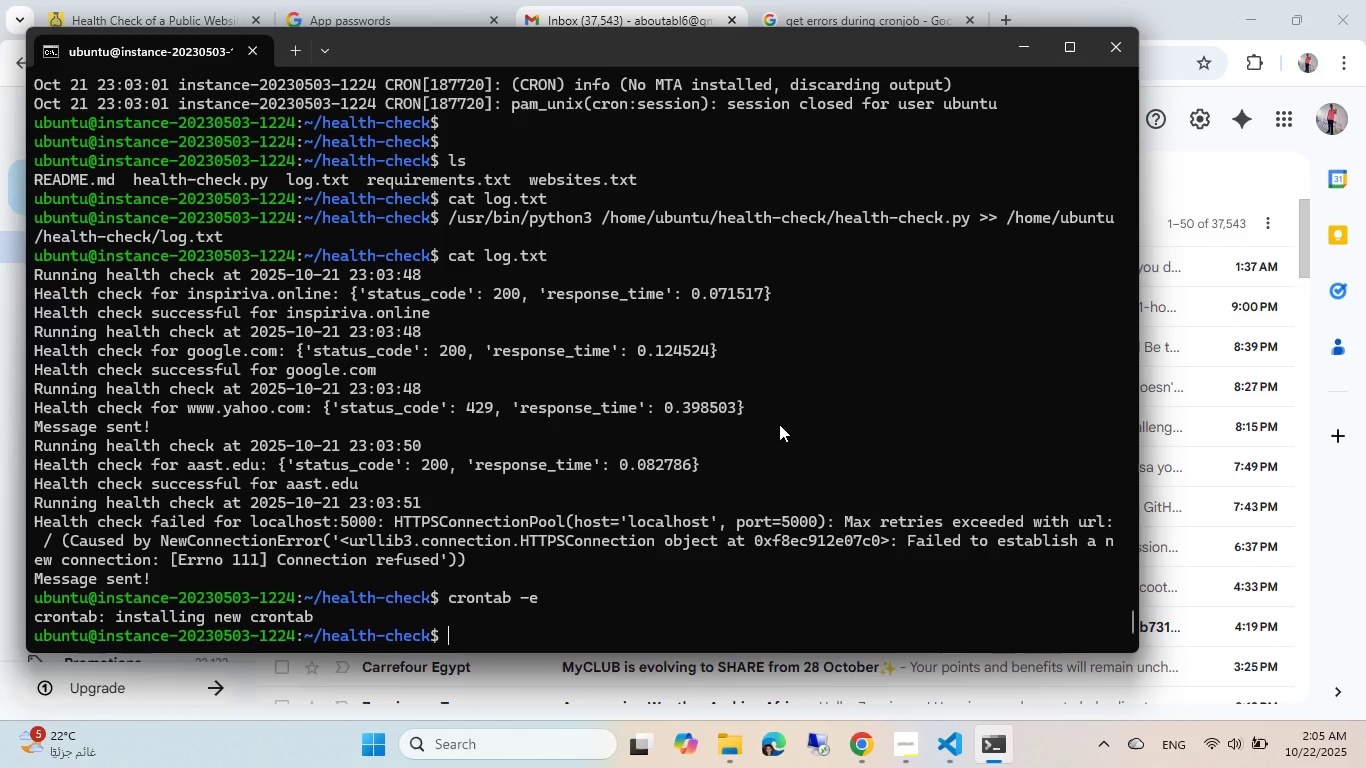 
type(vim lo)
key(Tab)
 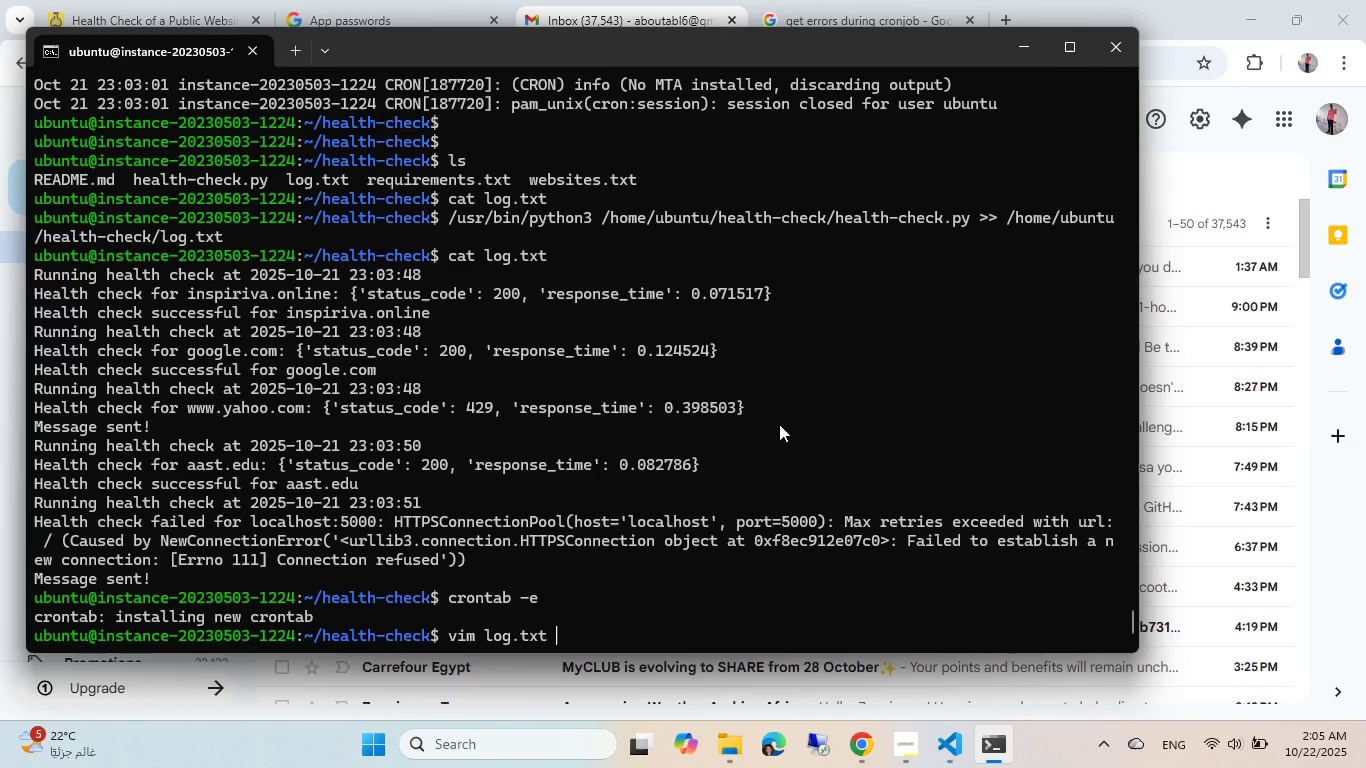 
hold_key(key=Backspace, duration=1.05)
 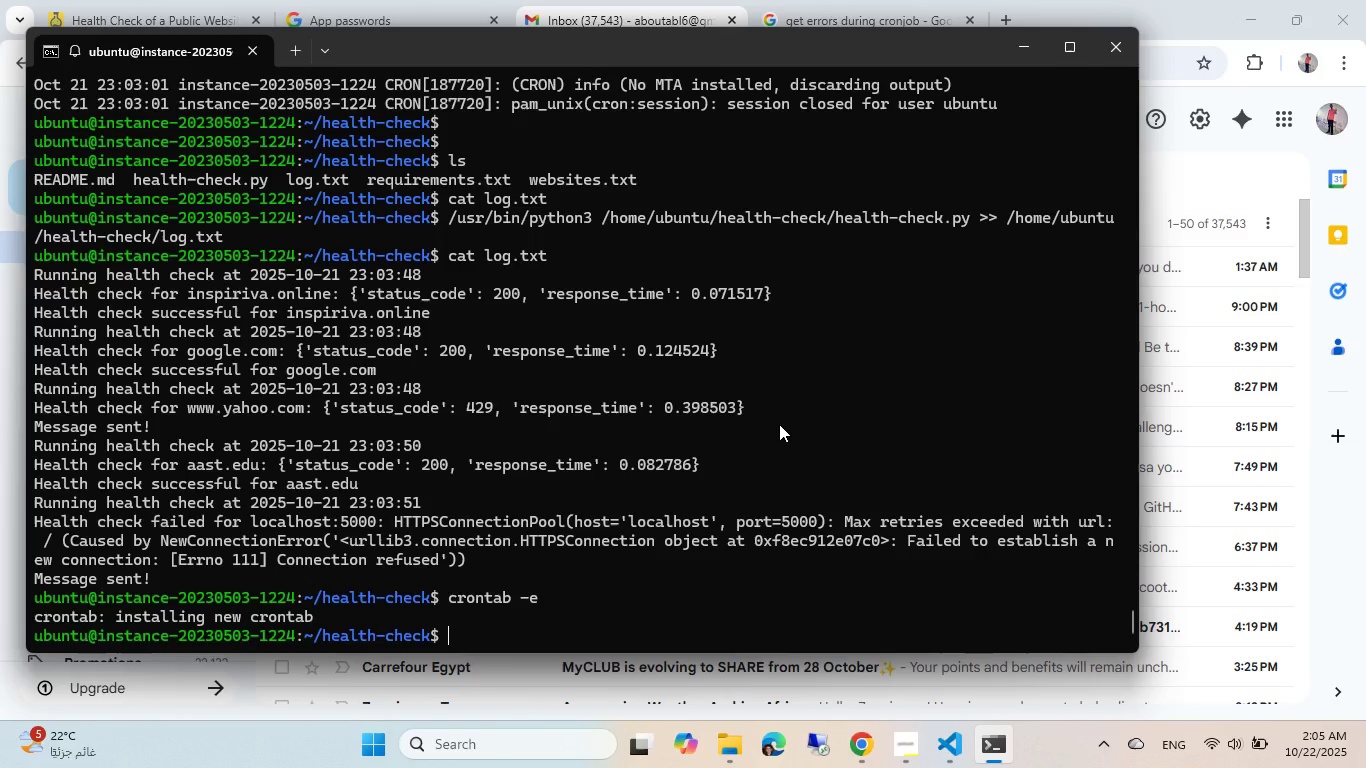 
type(rm lo)
key(Tab)
 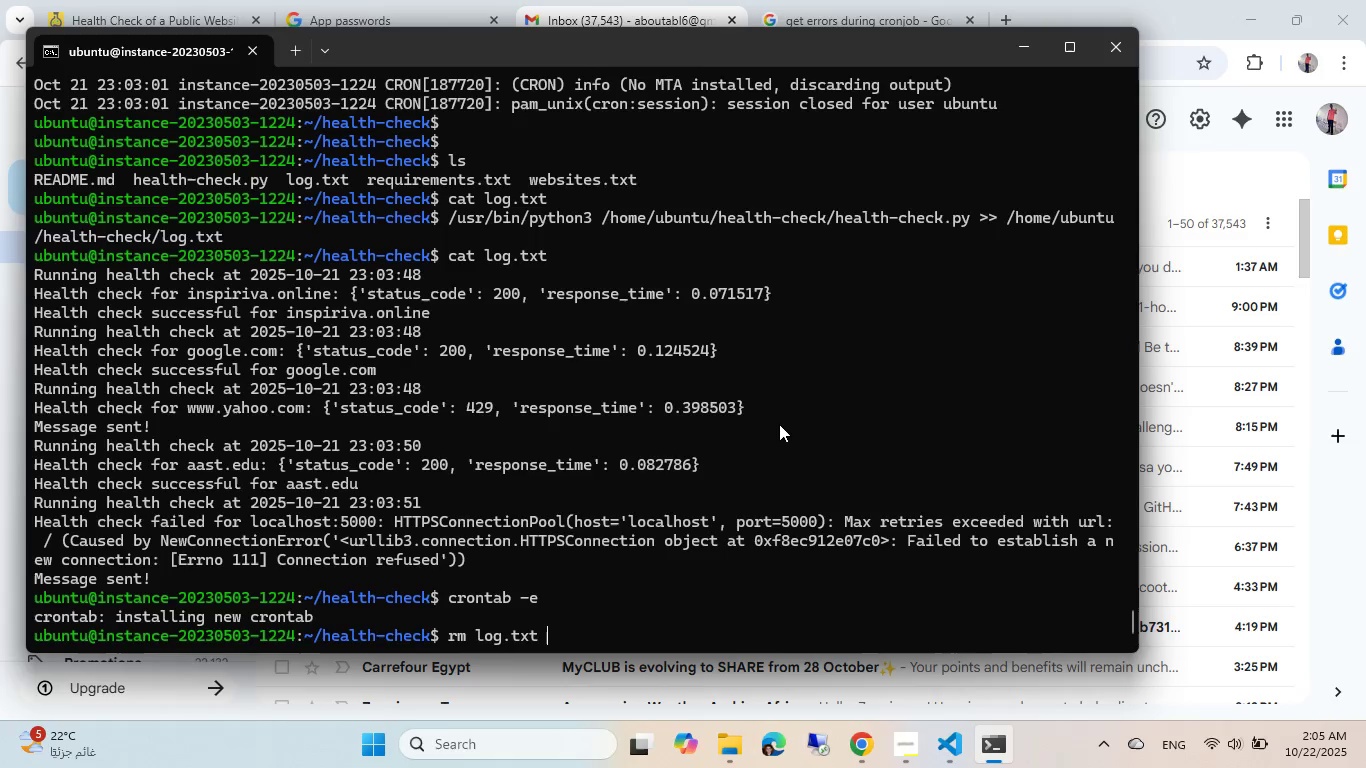 
key(Enter)
 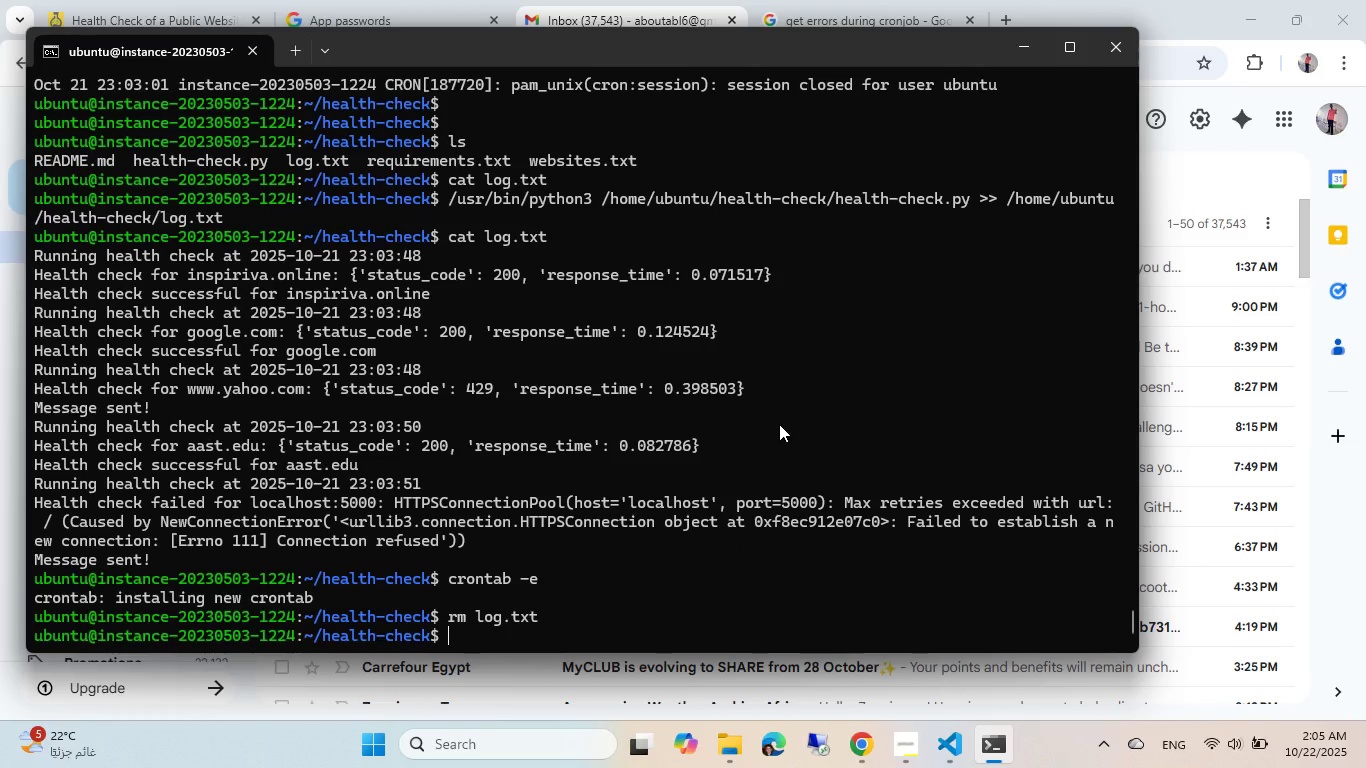 
type(ls)
 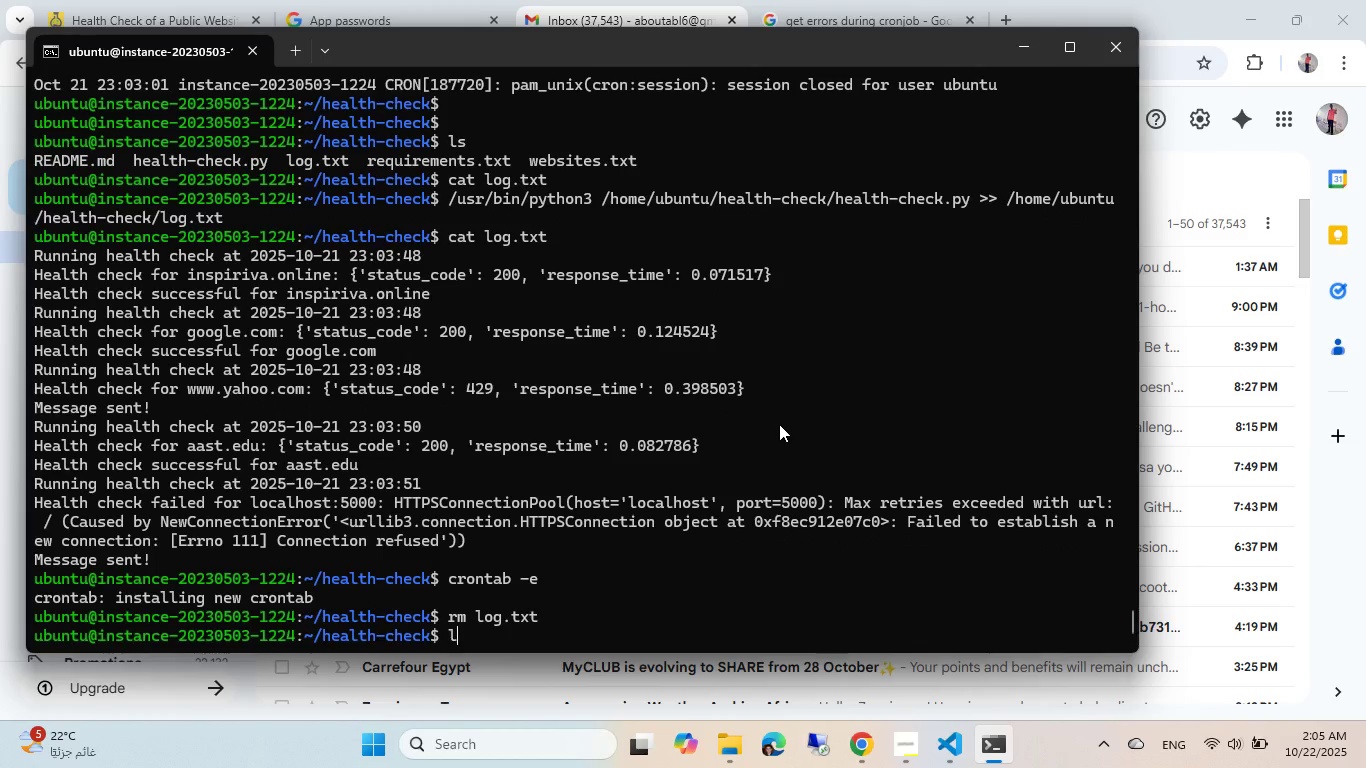 
key(Enter)
 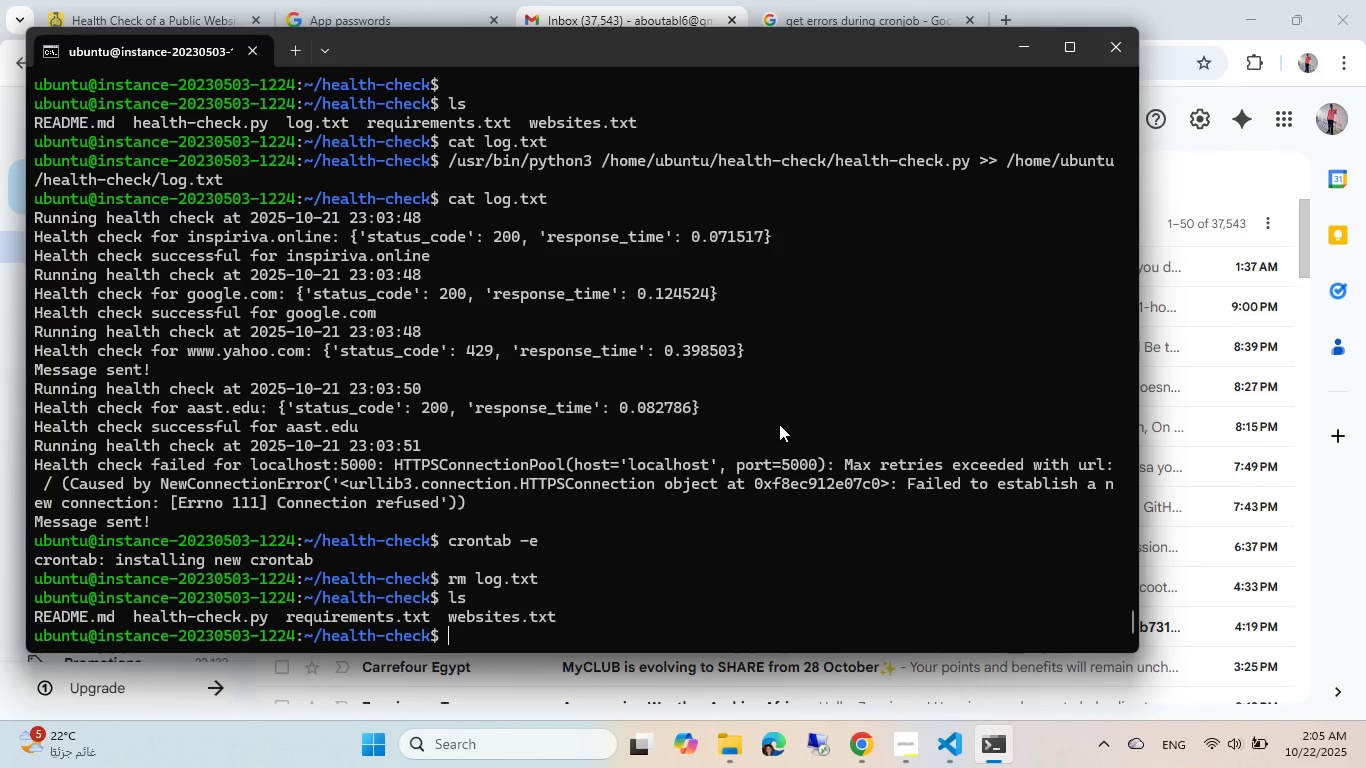 
type(ls)
 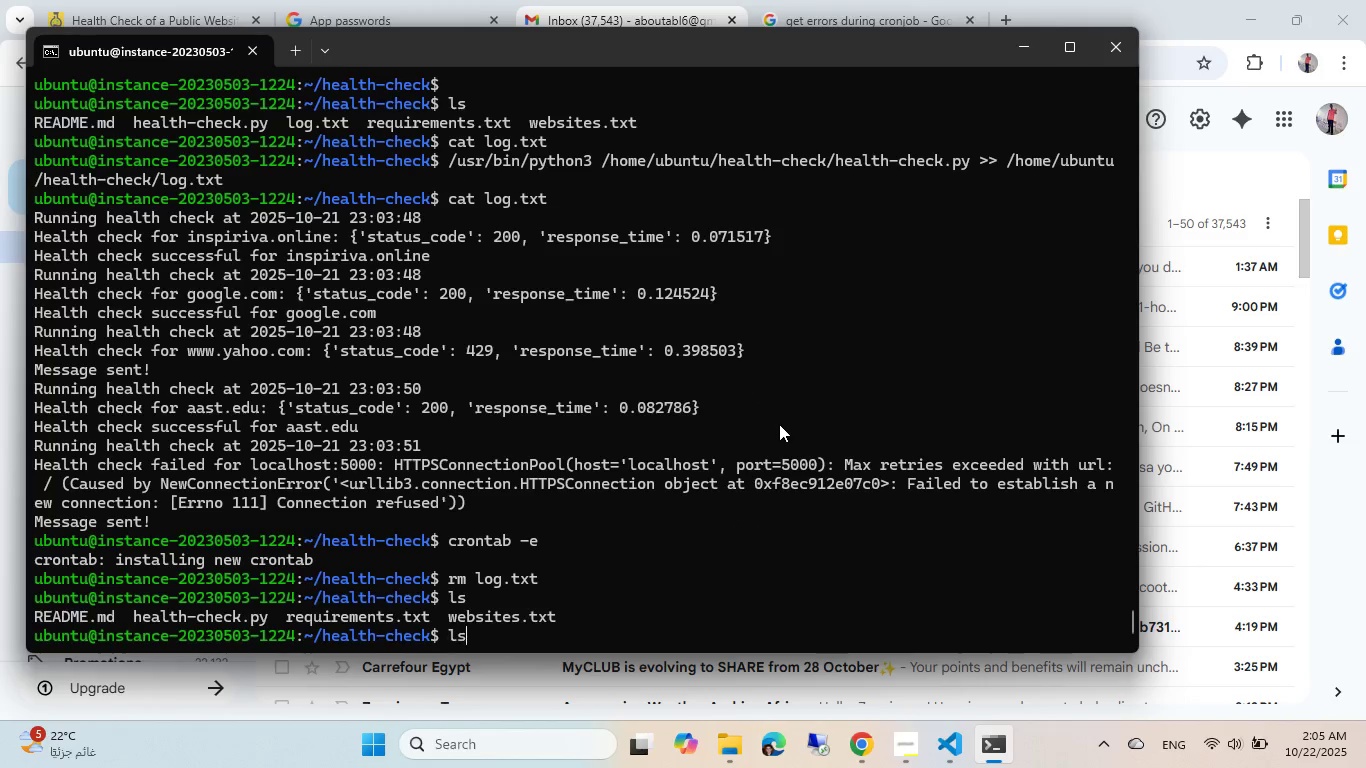 
key(Enter)
 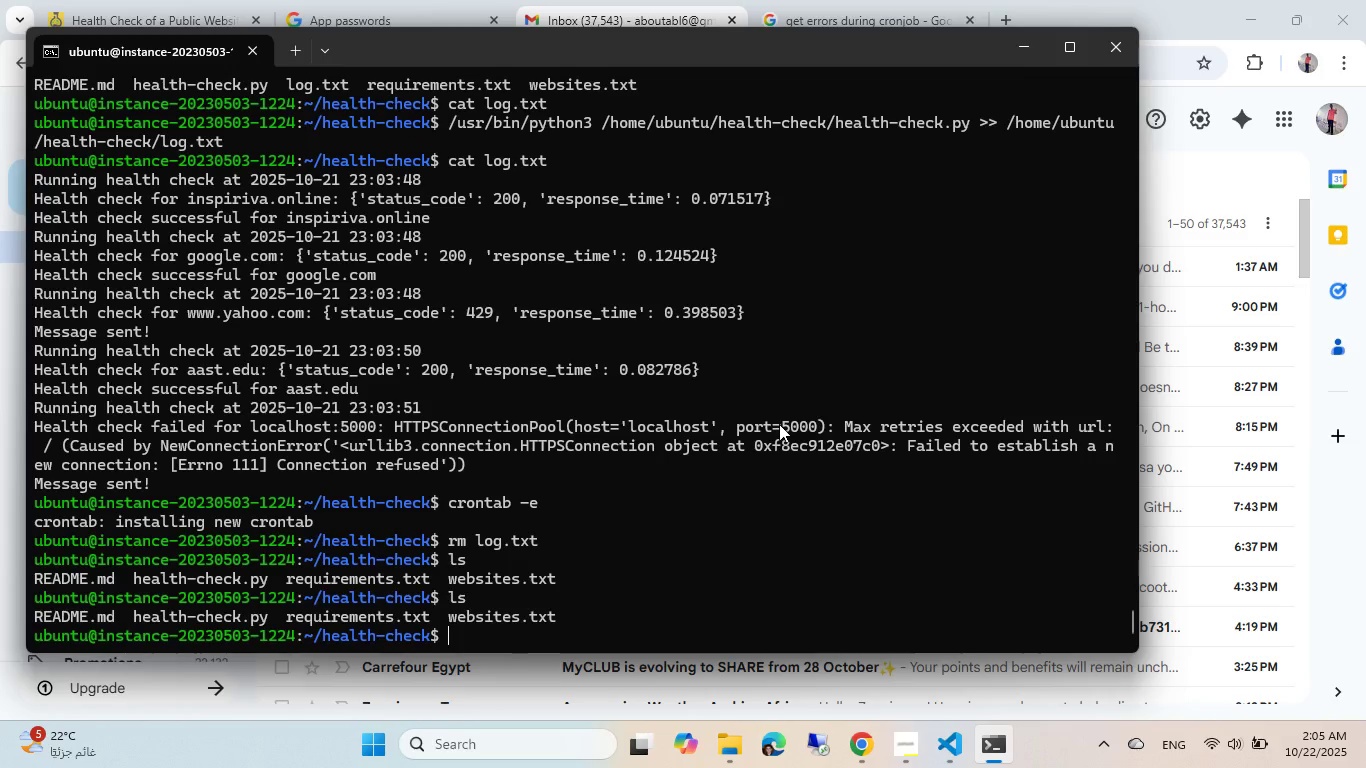 
key(Alt+AltLeft)
 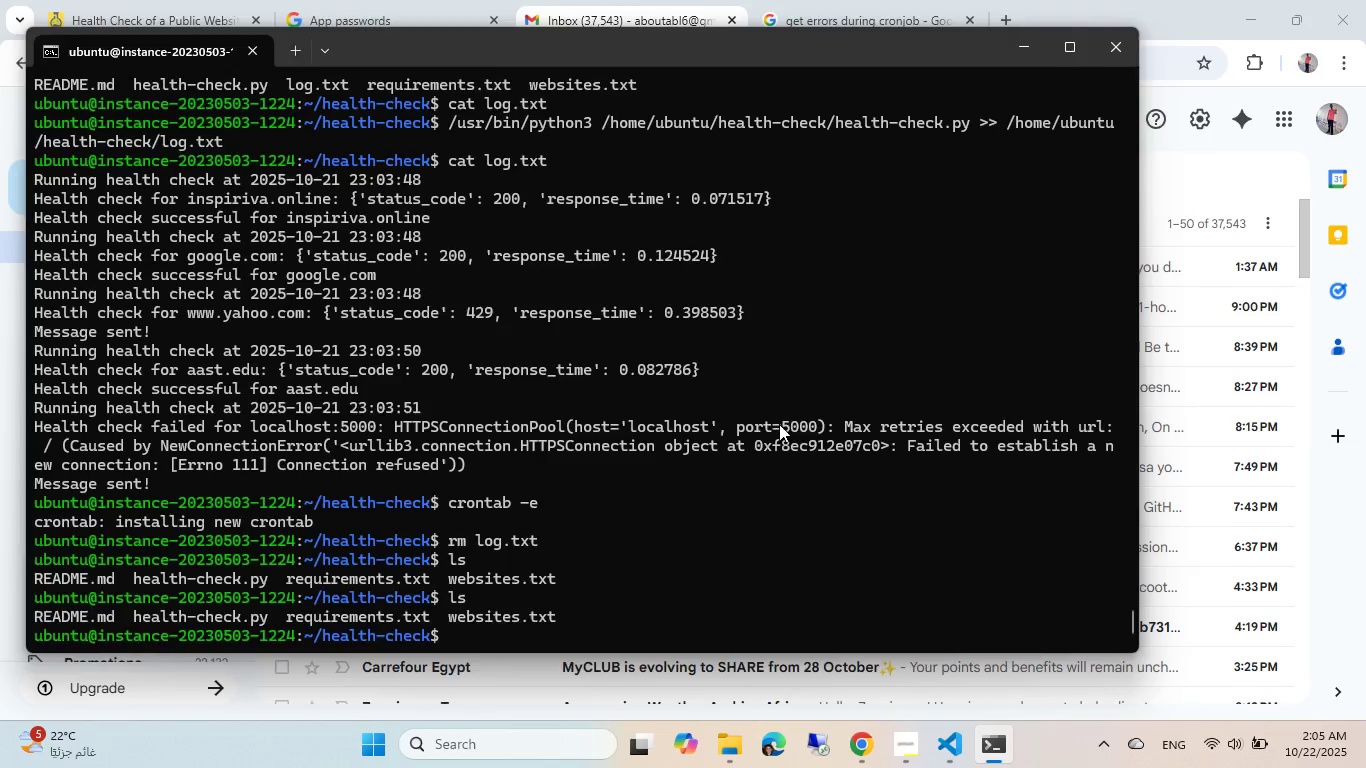 
key(Alt+Tab)
 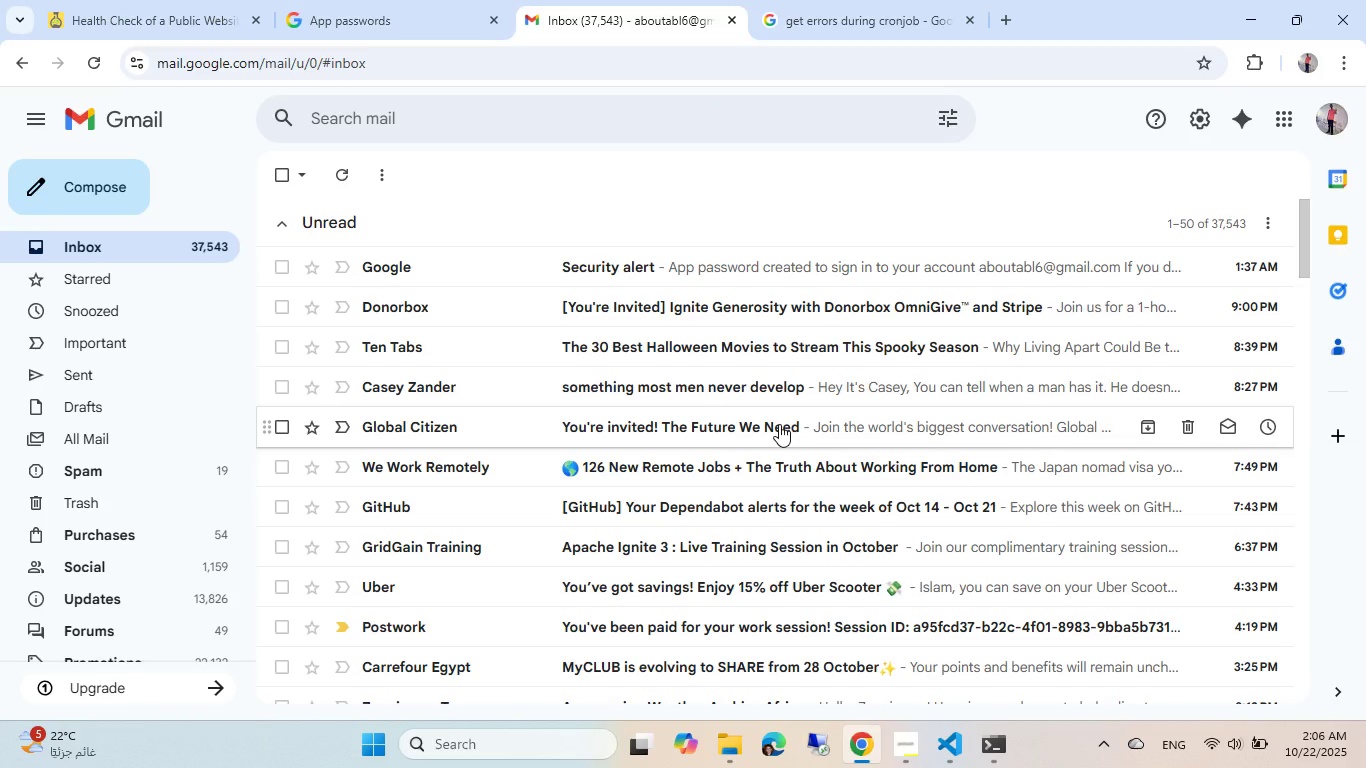 
wait(6.44)
 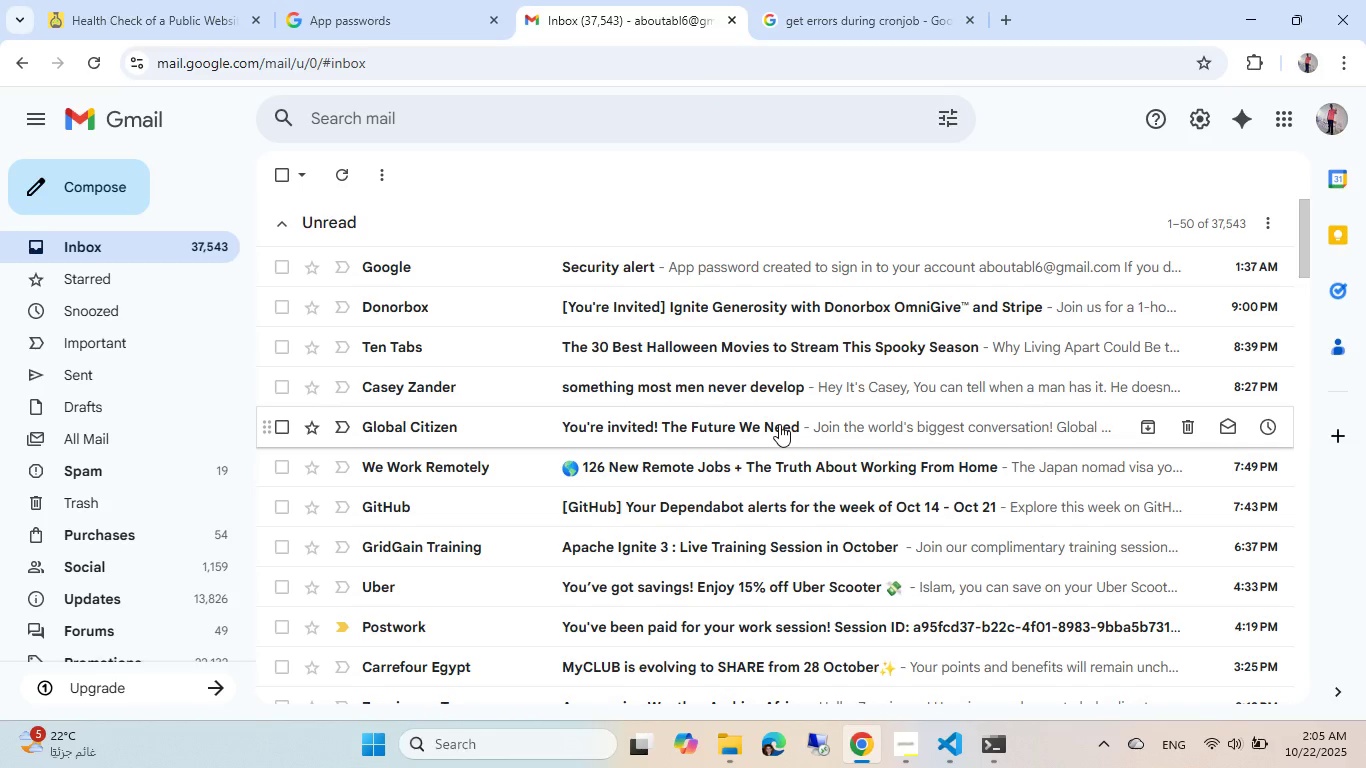 
left_click([941, 731])
 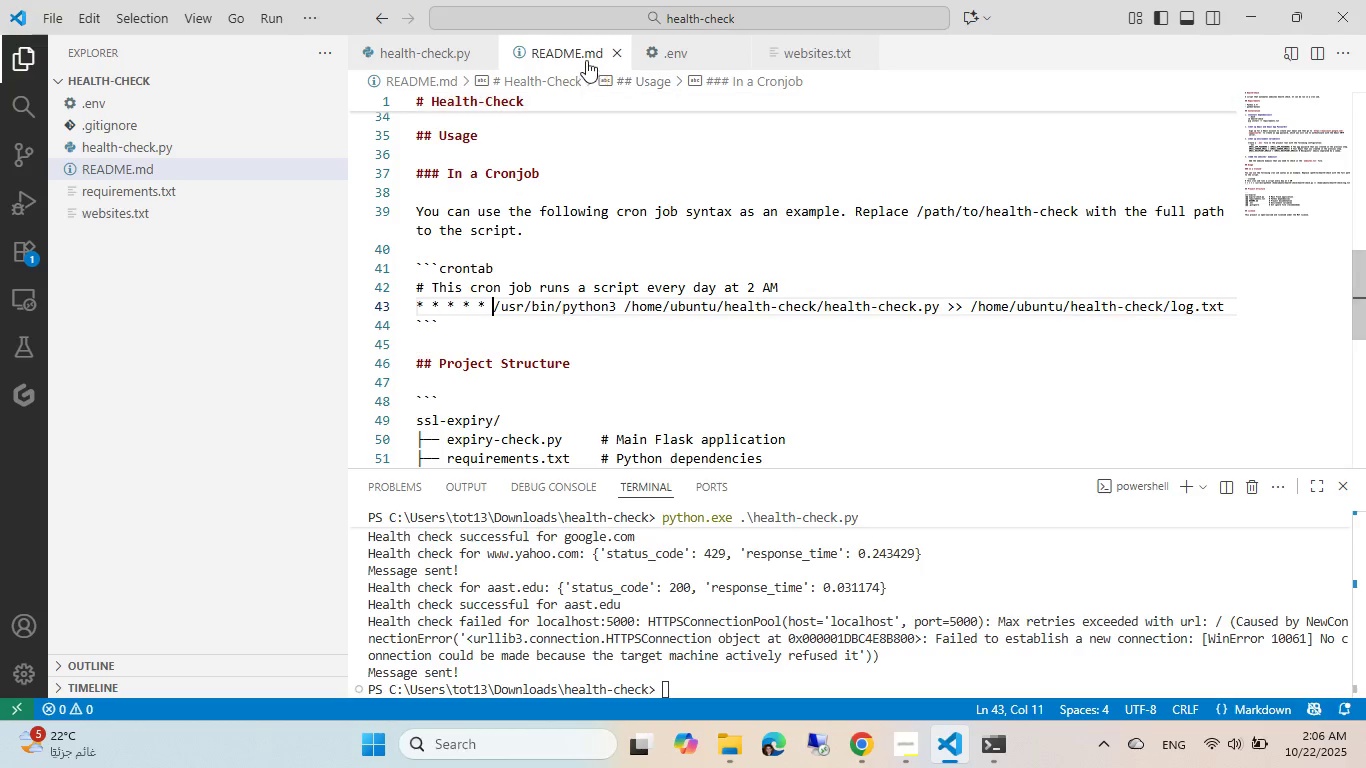 
left_click([409, 39])
 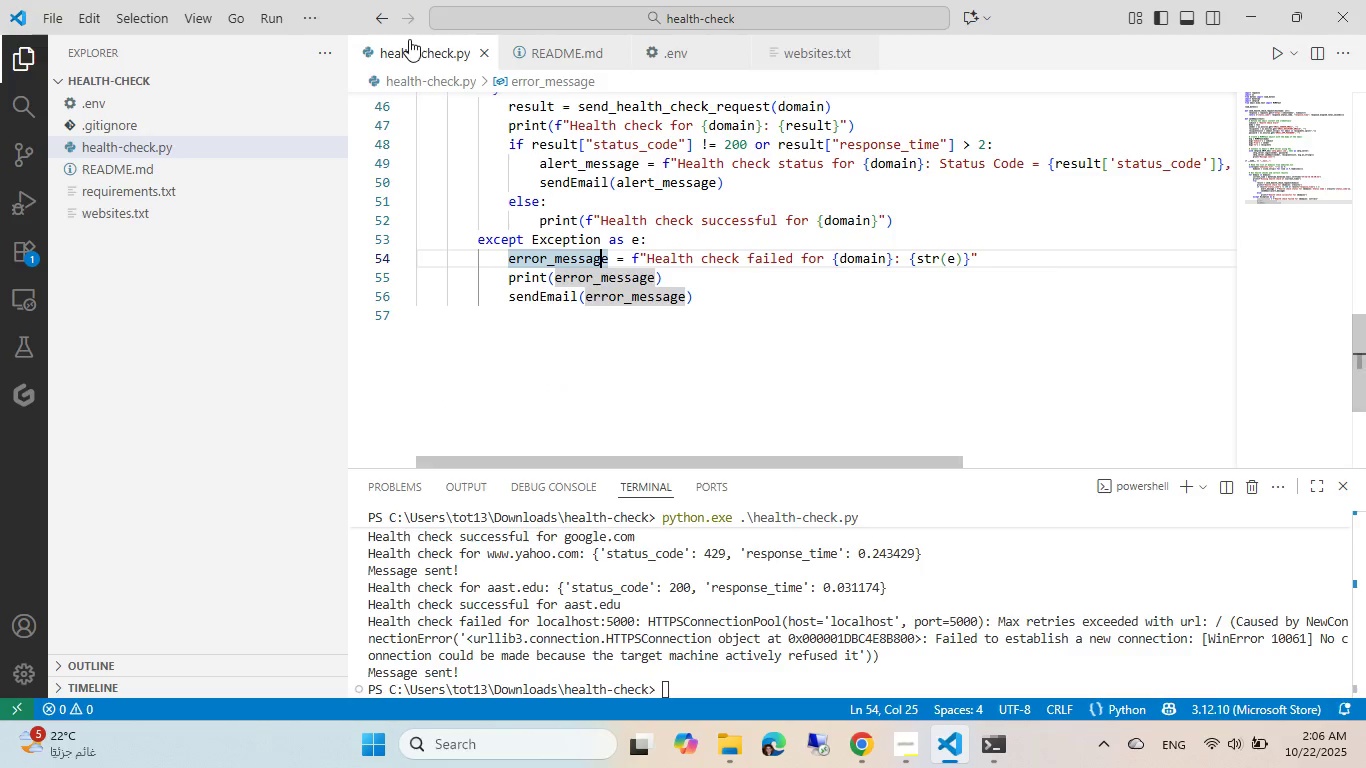 
scroll: coordinate [495, 231], scroll_direction: up, amount: 15.0
 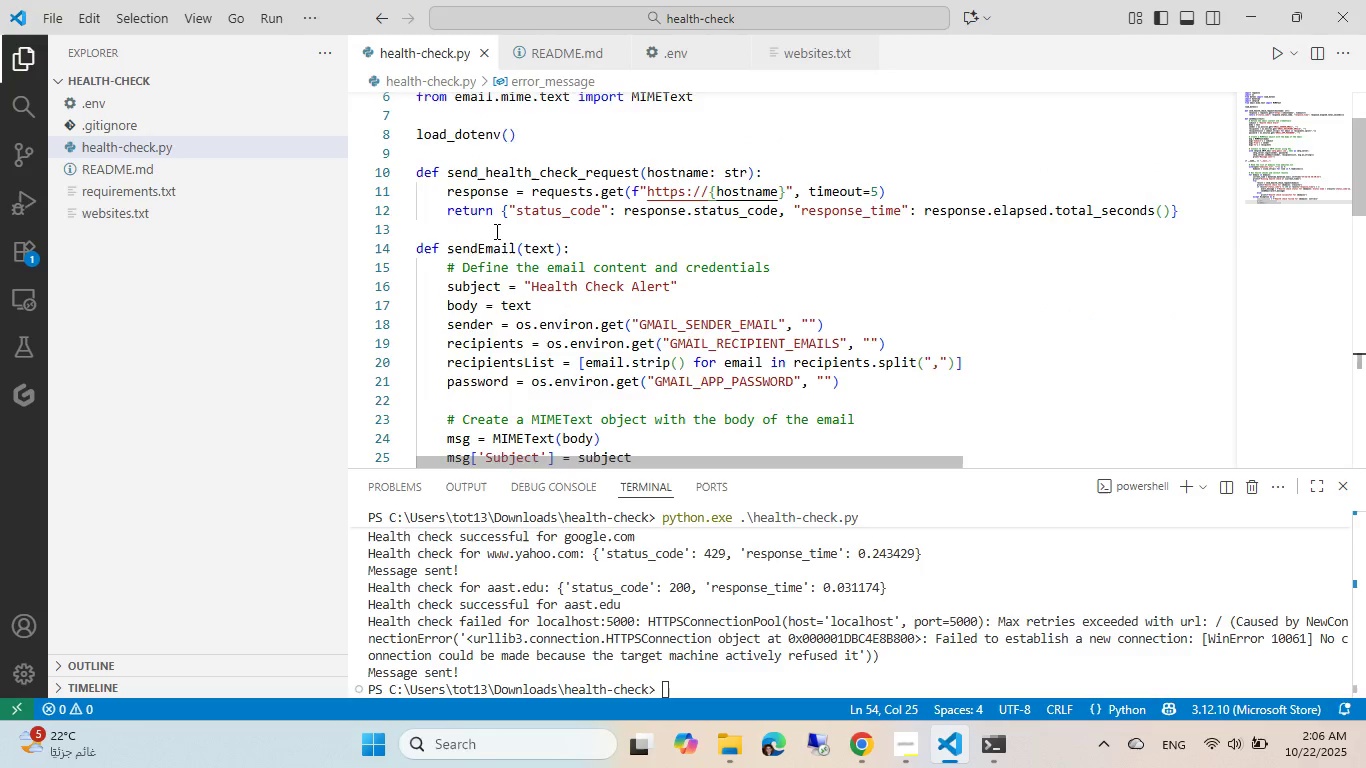 
scroll: coordinate [495, 231], scroll_direction: down, amount: 14.0
 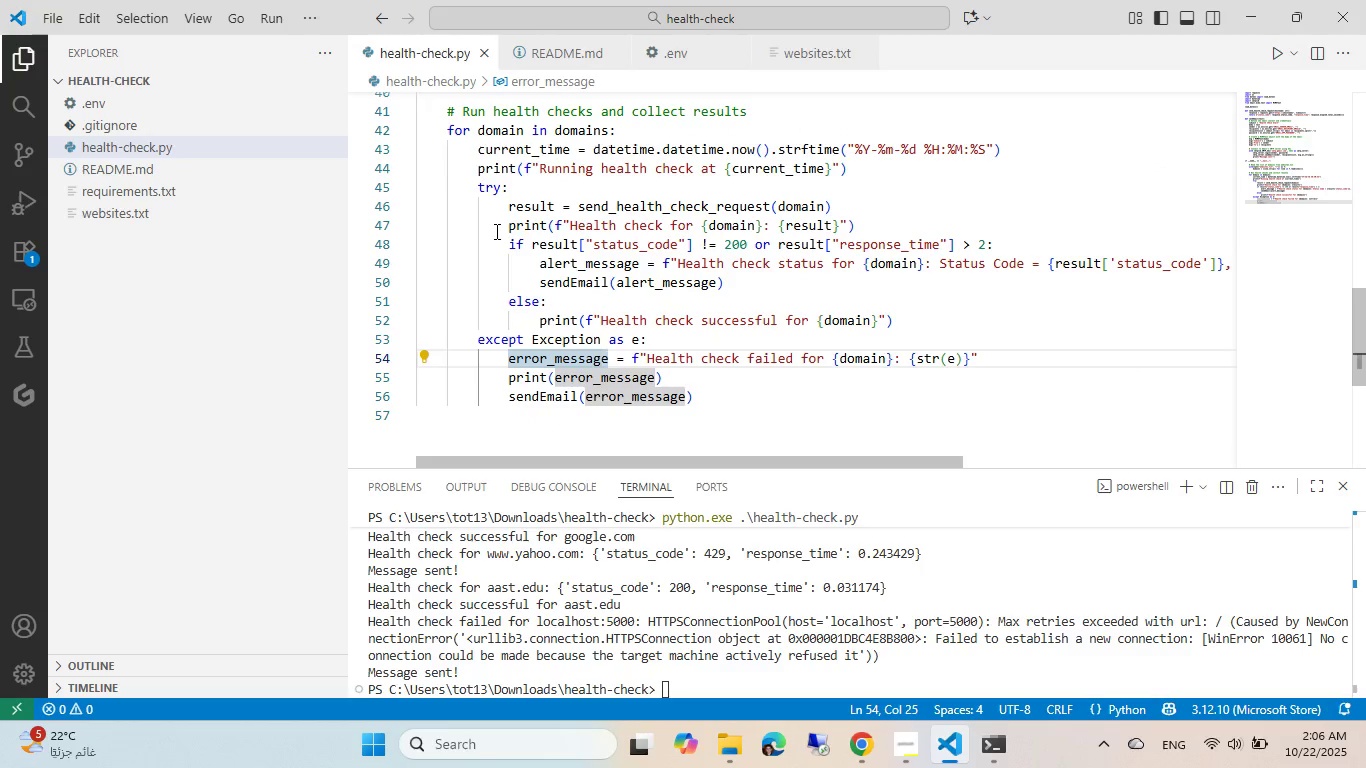 
scroll: coordinate [495, 231], scroll_direction: up, amount: 1.0
 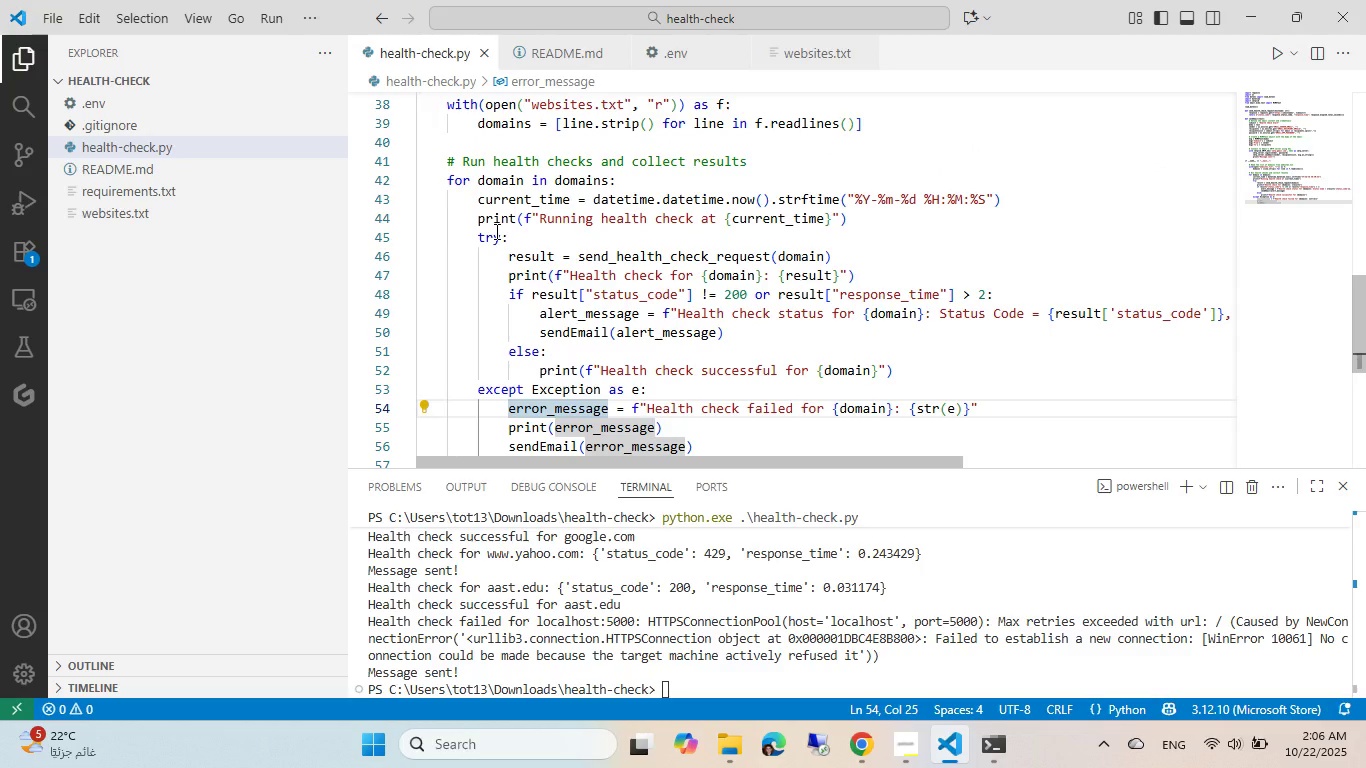 
scroll: coordinate [495, 231], scroll_direction: down, amount: 3.0
 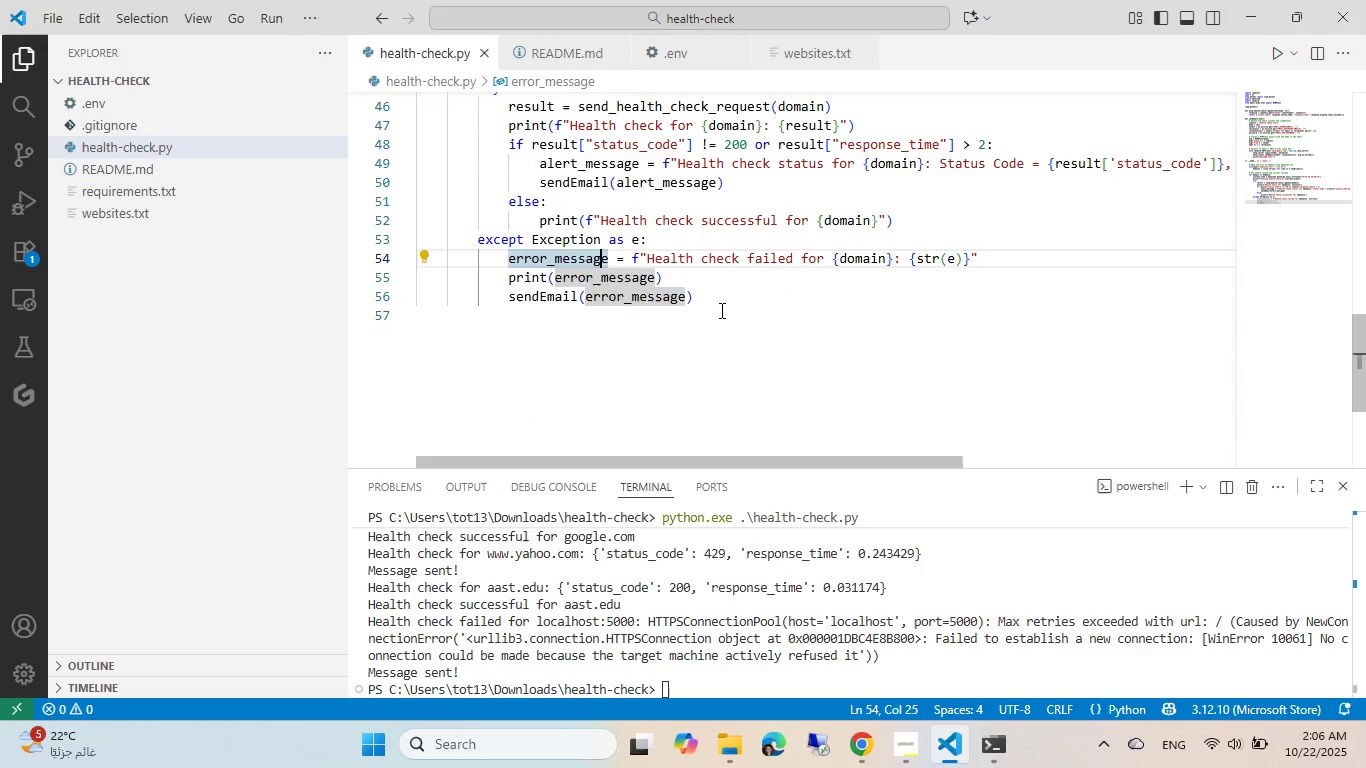 
left_click([740, 304])
 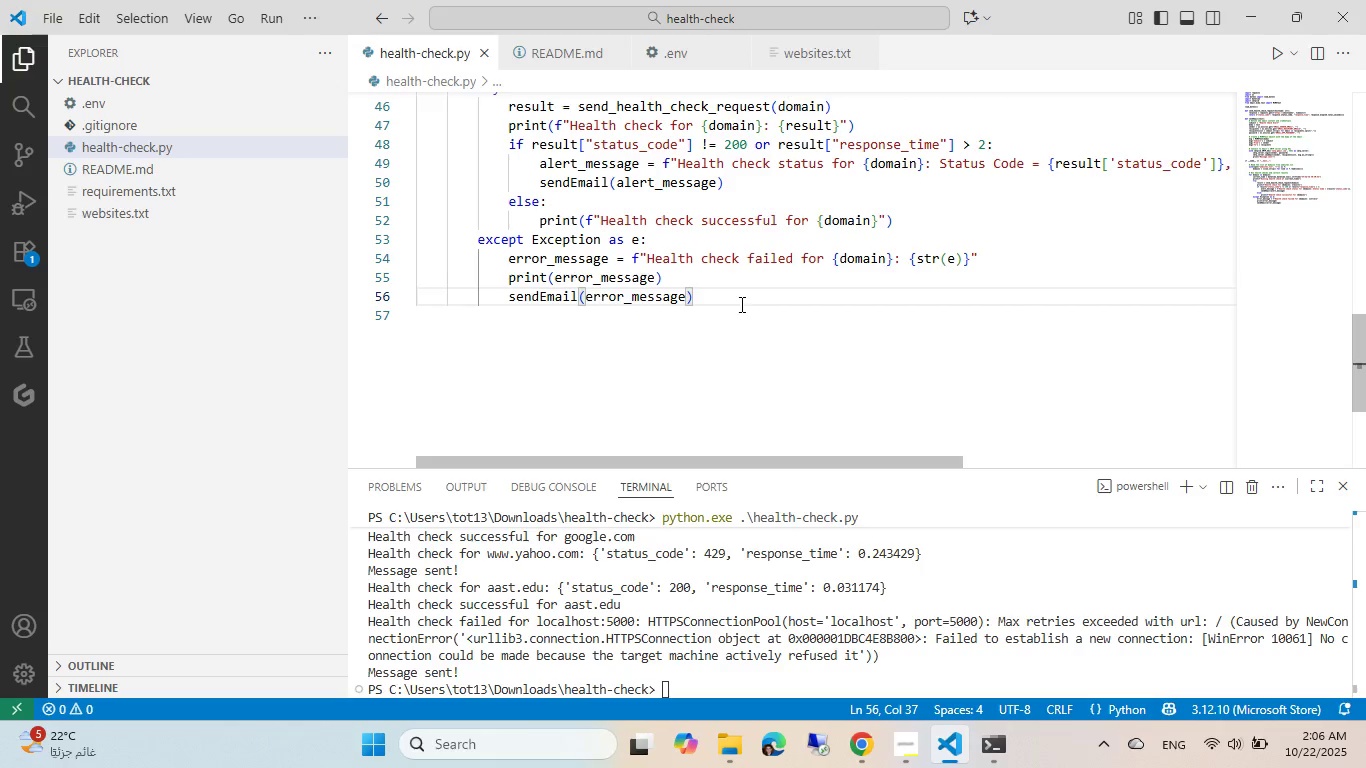 
key(NumpadEnter)
key(Backspace)
type(pri)
key(Tab)
key(Tab)
 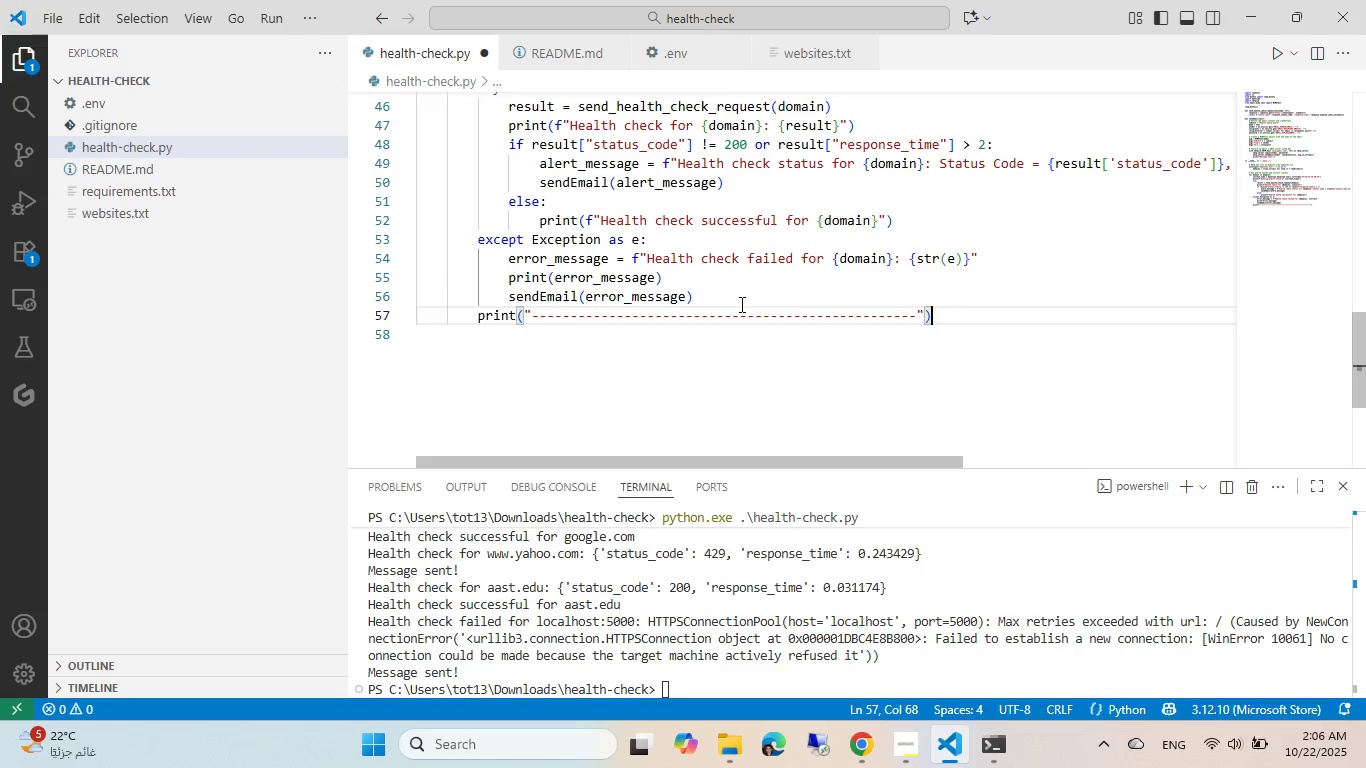 
key(Control+ControlLeft)
 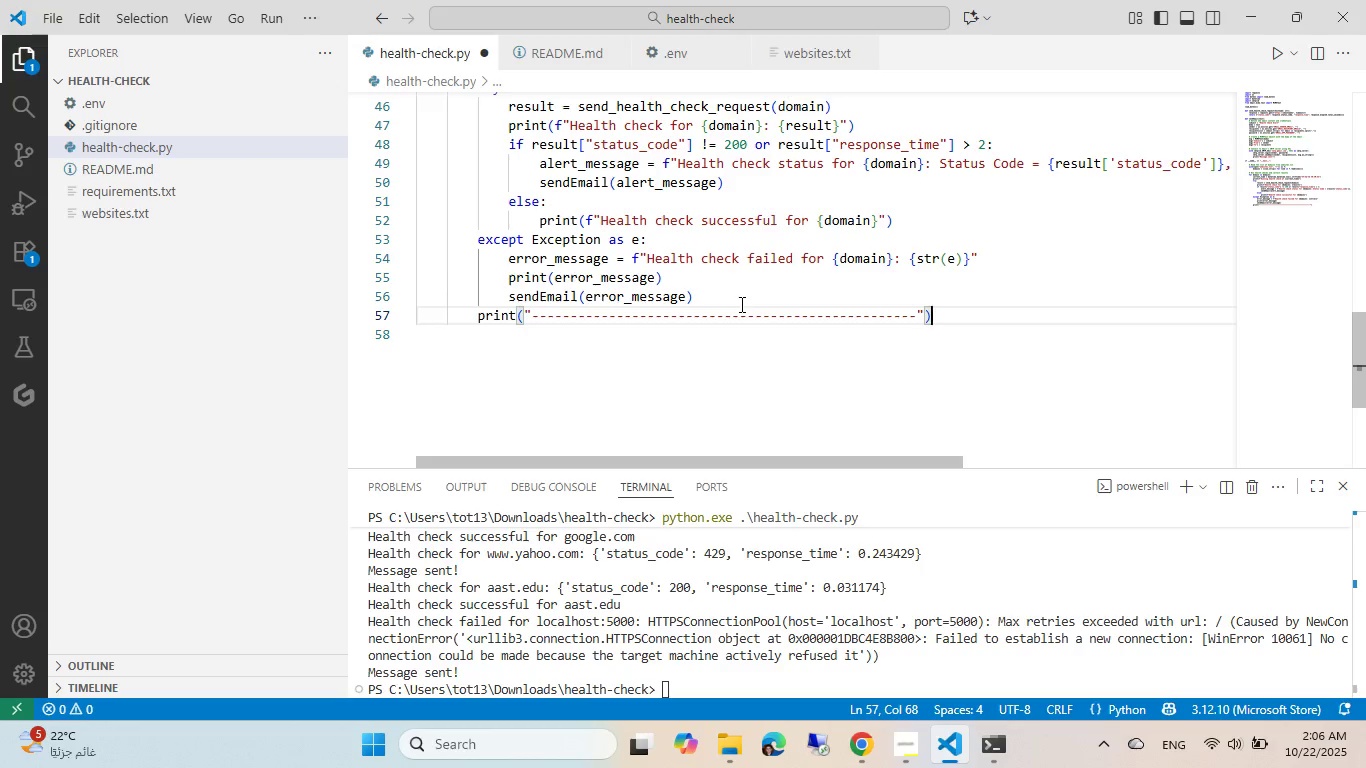 
key(Control+S)
 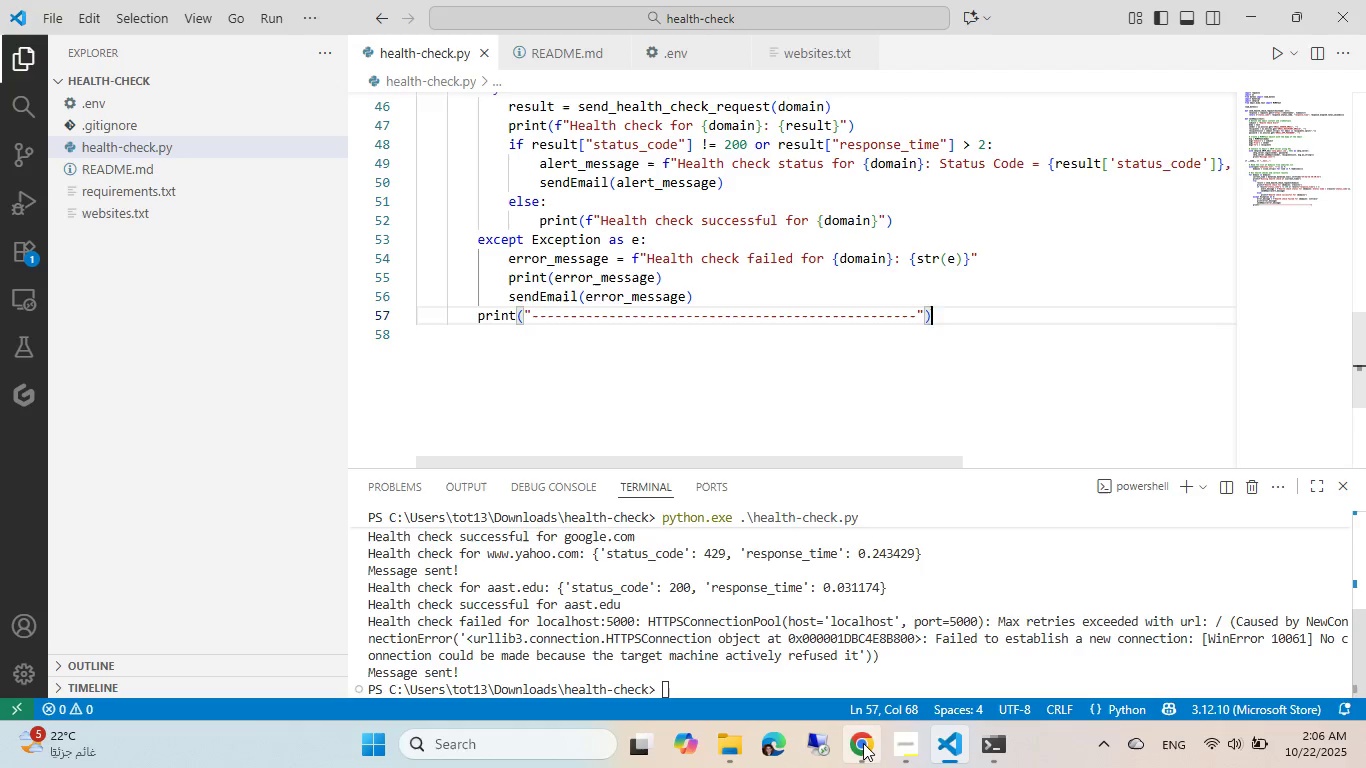 
left_click([986, 746])
 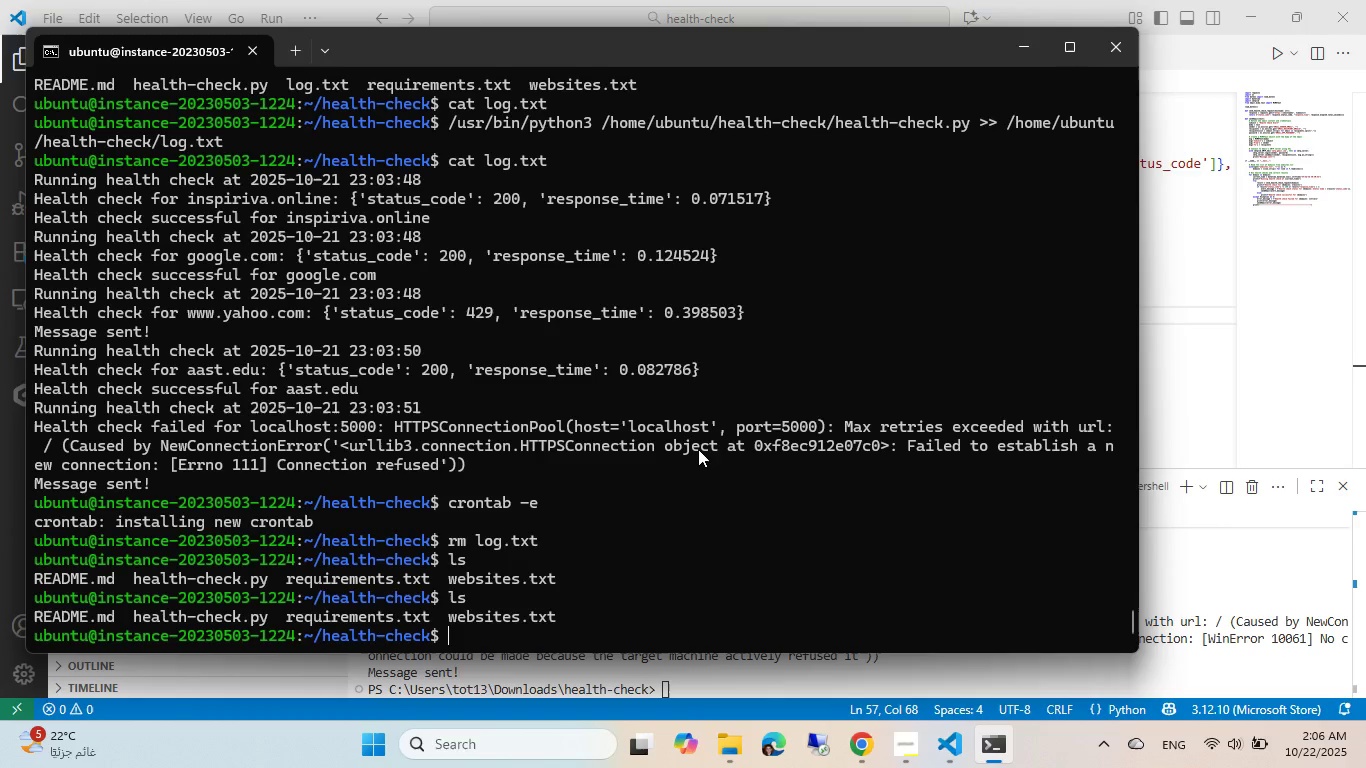 
type(ls)
 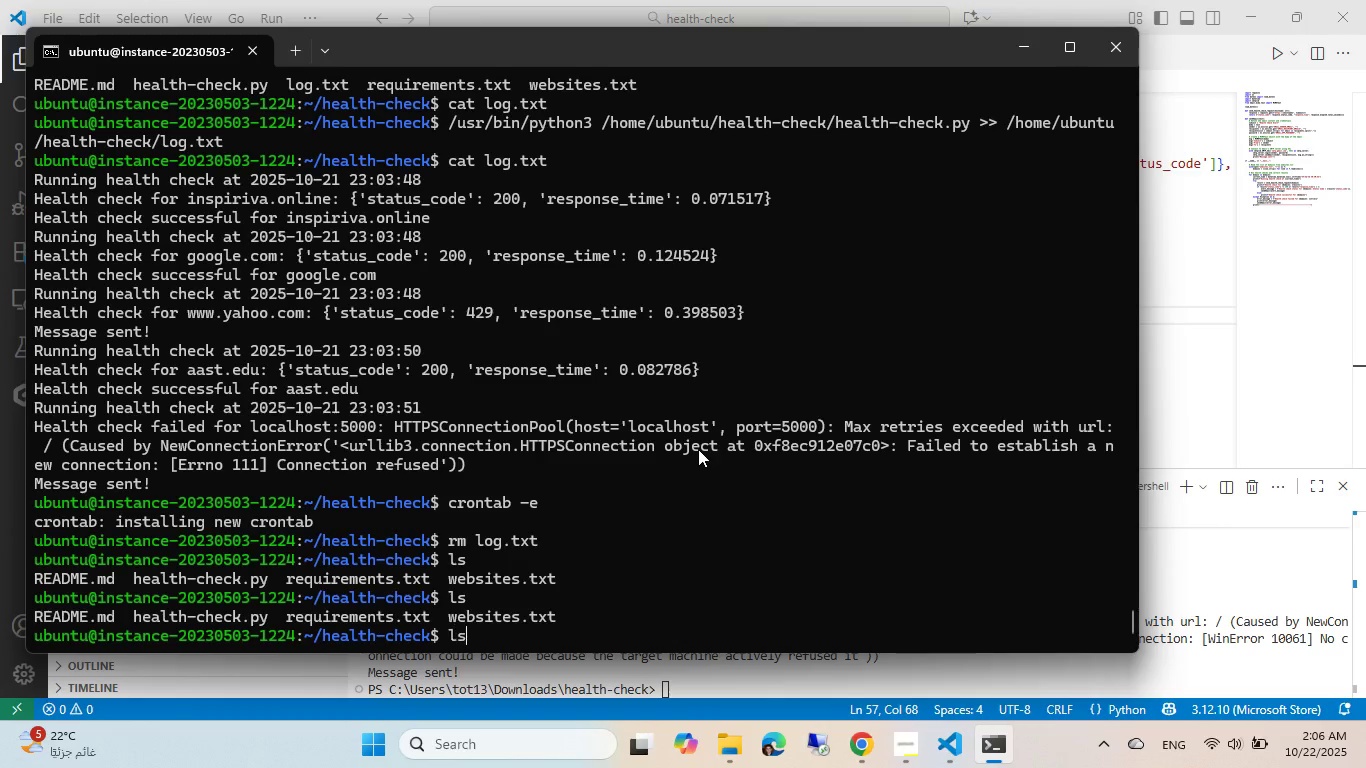 
key(Enter)
 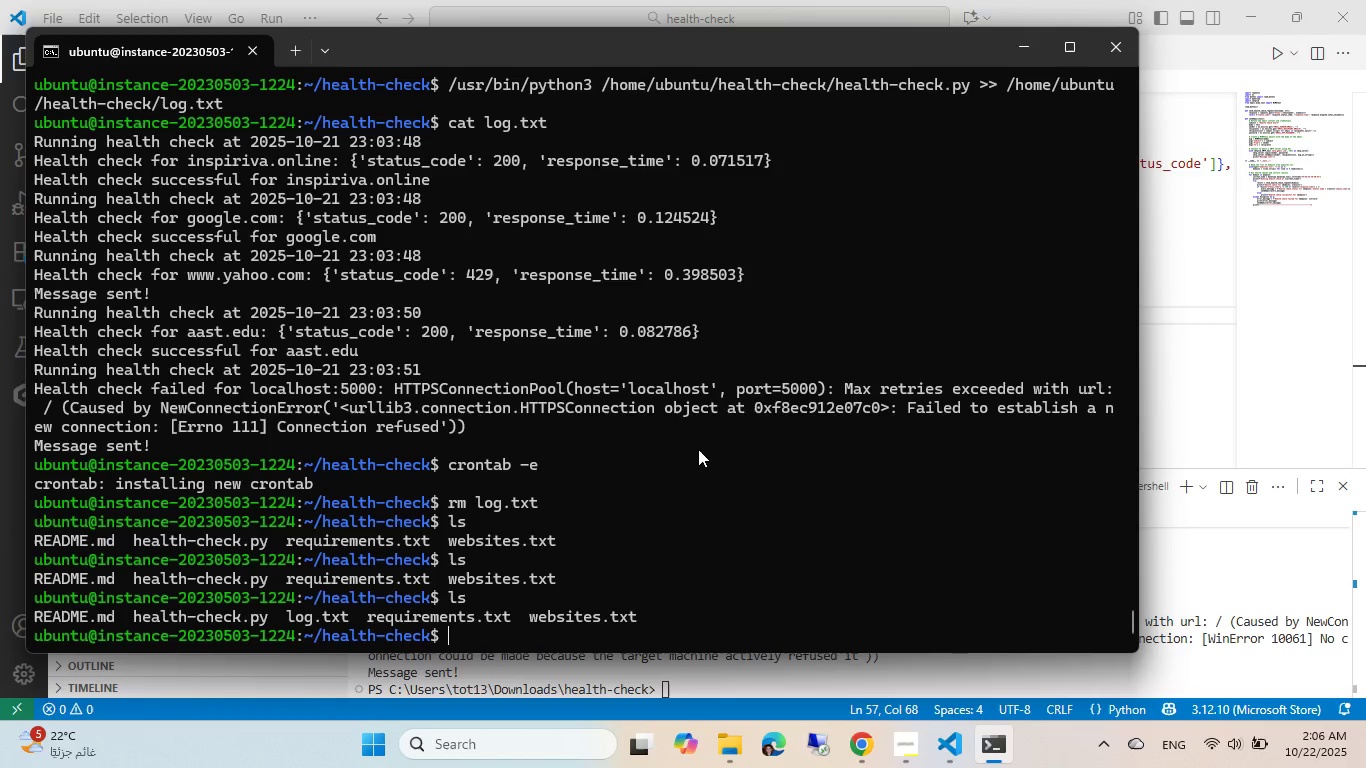 
type(cat lo)
key(Tab)
 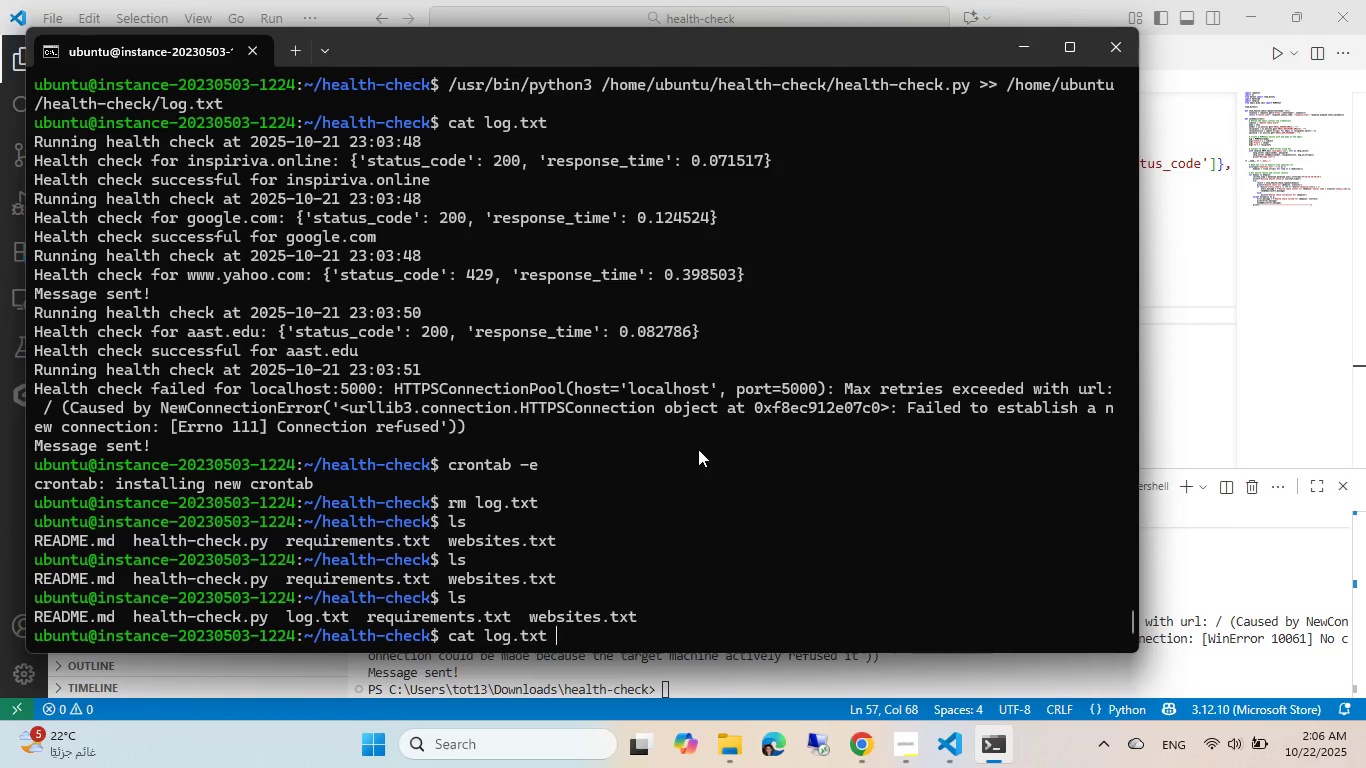 
key(Enter)
 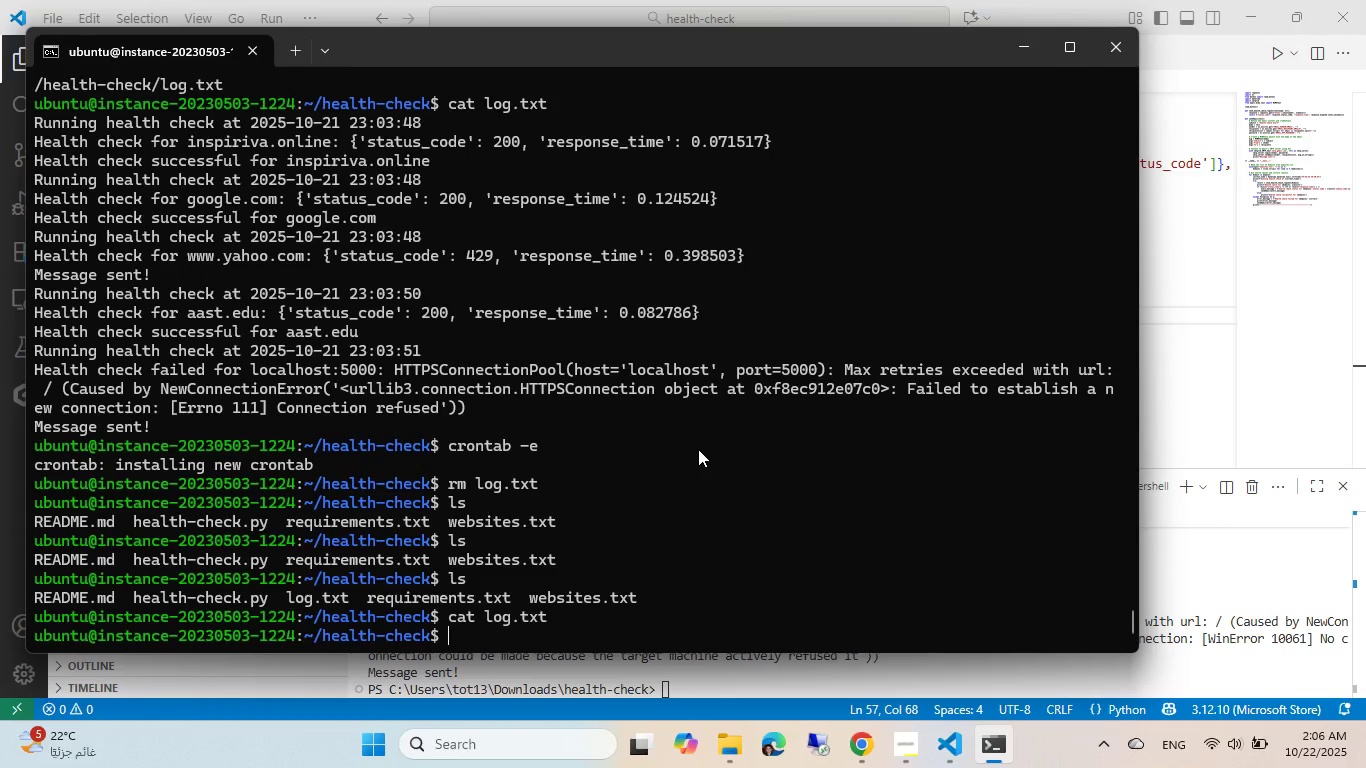 
wait(8.35)
 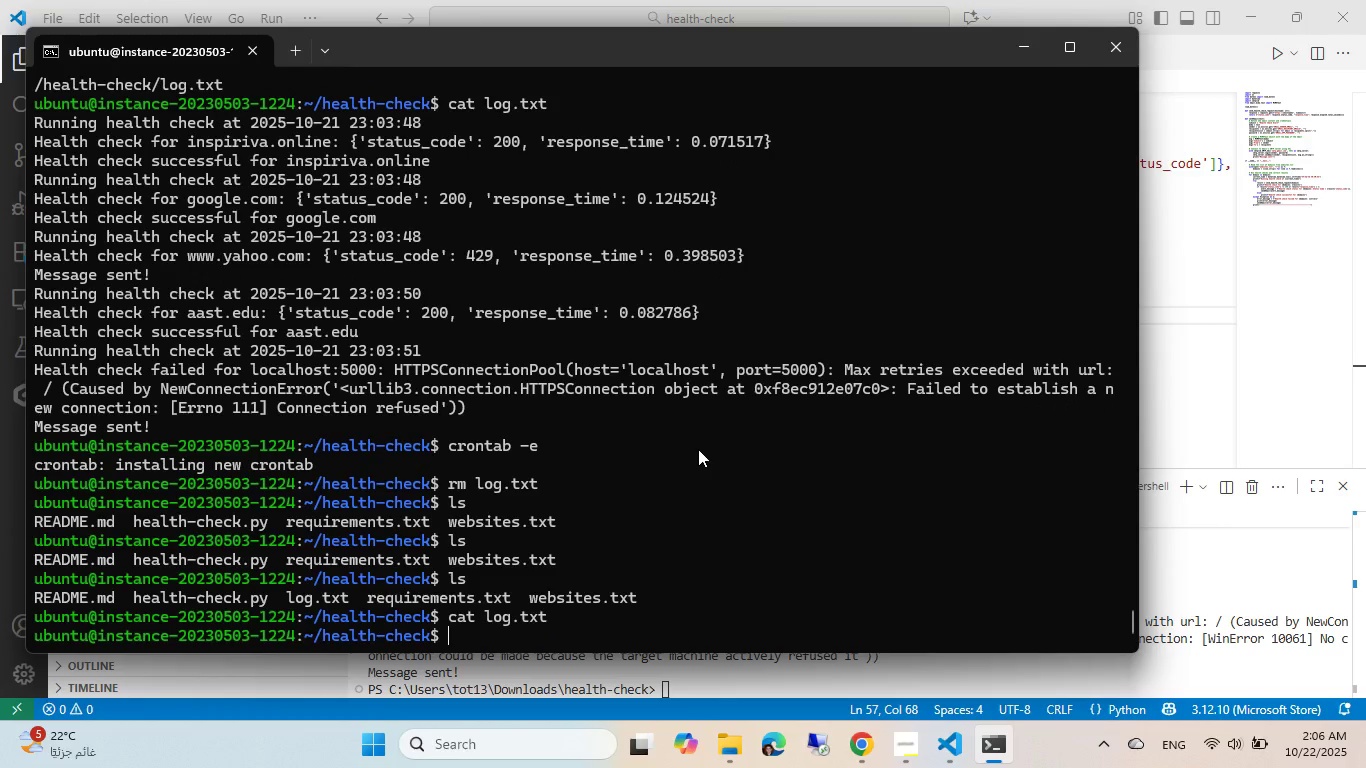 
key(Alt+AltLeft)
 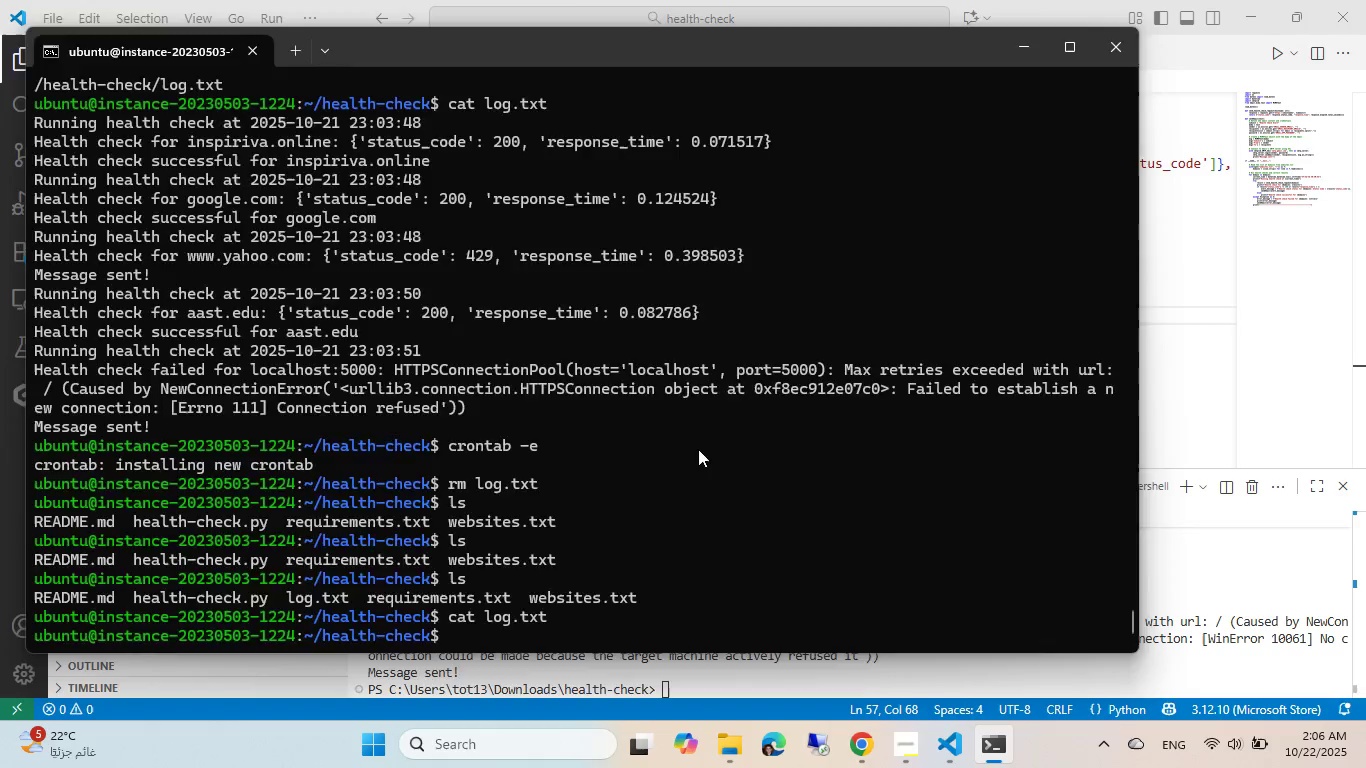 
key(Alt+Tab)
 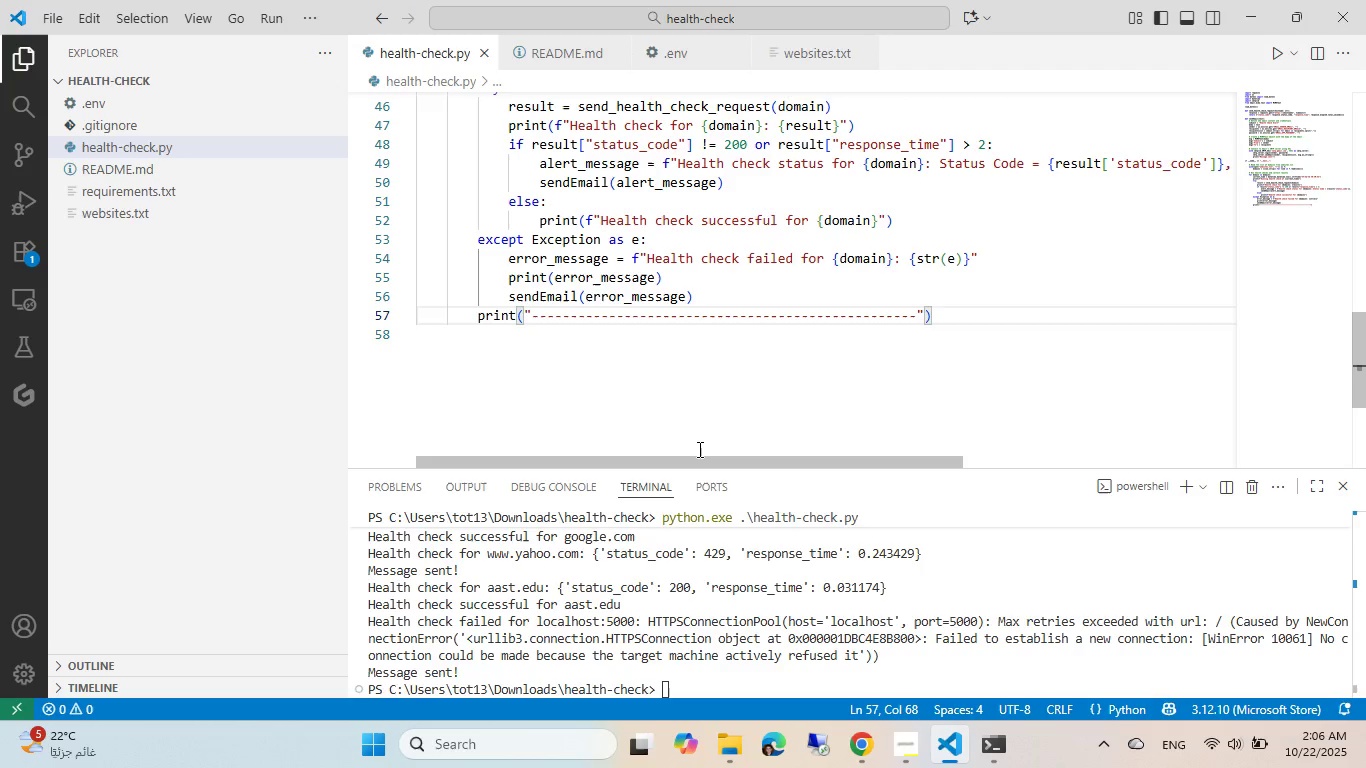 
hold_key(key=AltLeft, duration=2.41)
 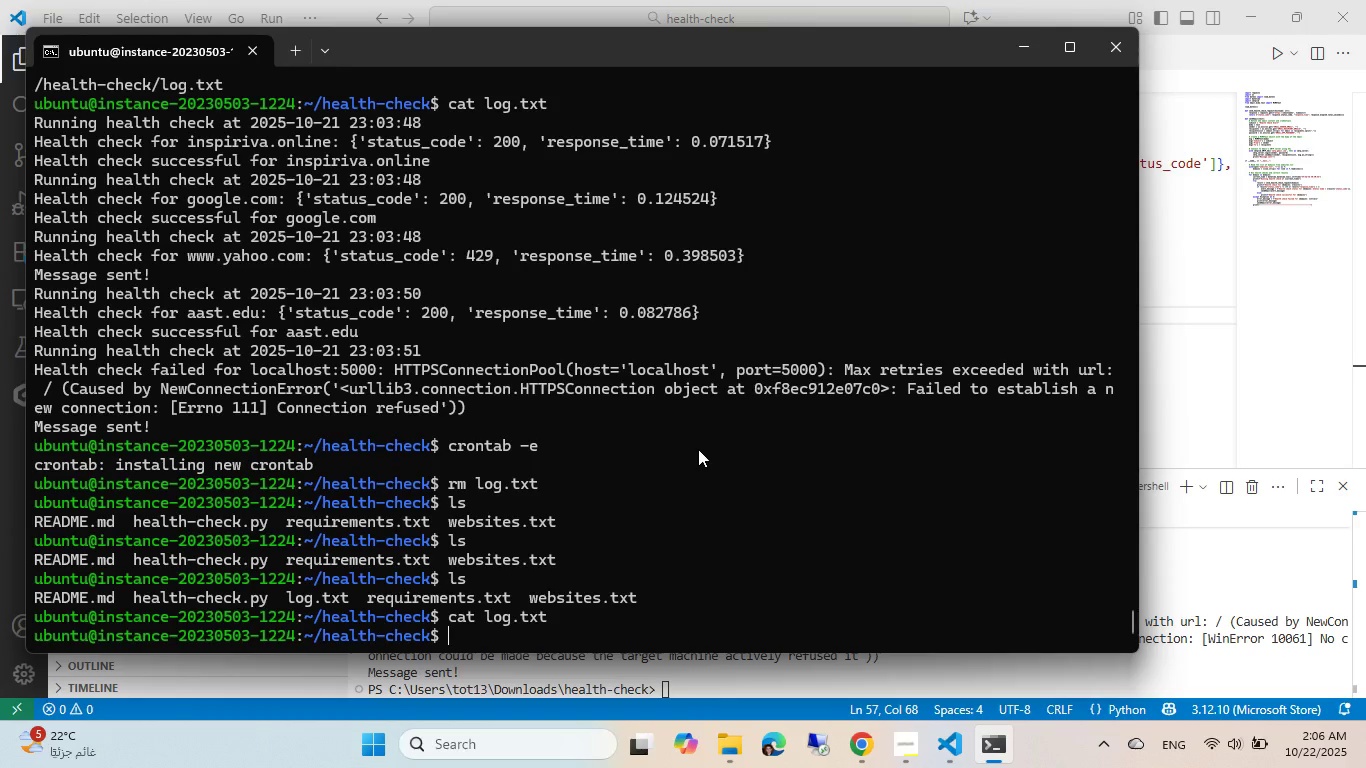 
key(Tab)
key(Tab)
key(Tab)
key(Tab)
key(Tab)
key(Tab)
type(vim l)
key(Backspace)
key(Backspace)
key(Backspace)
key(Backspace)
key(Backspace)
key(Backspace)
 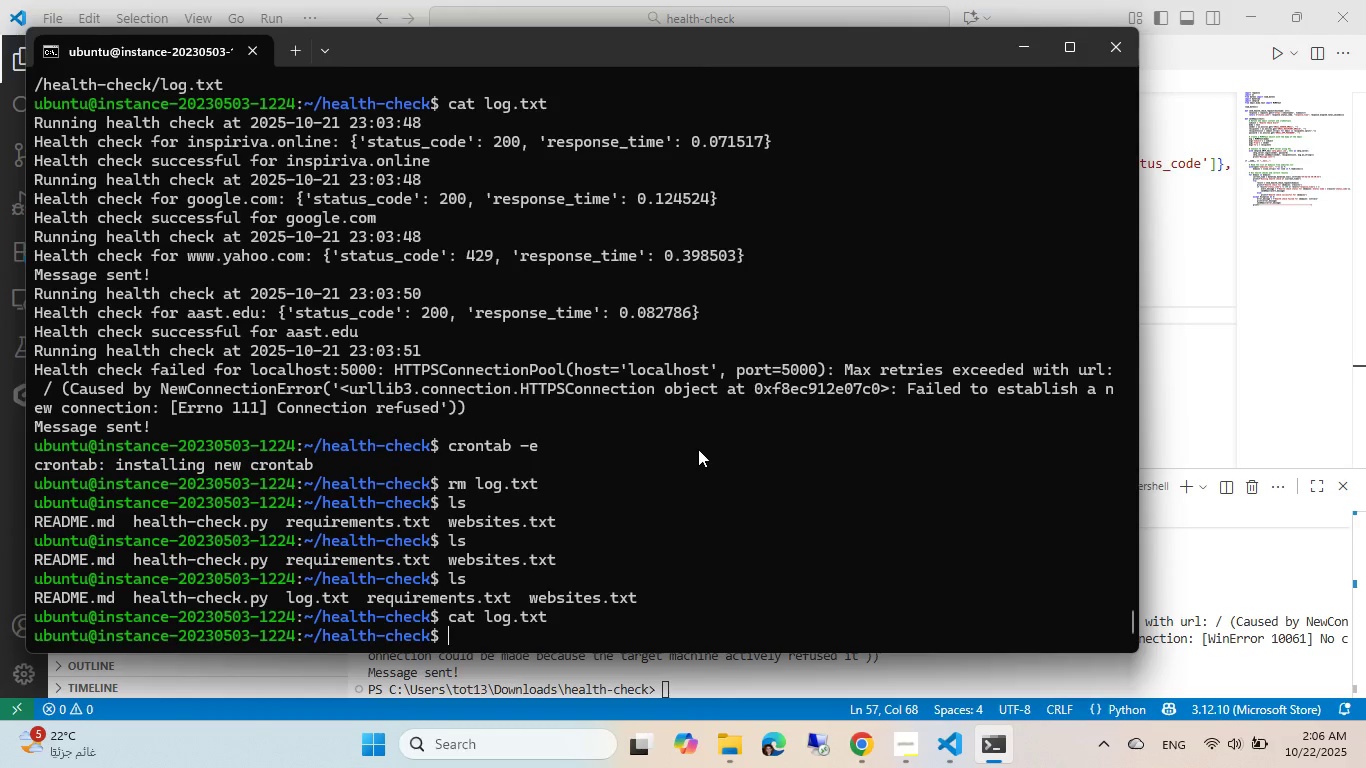 
key(ArrowUp)
 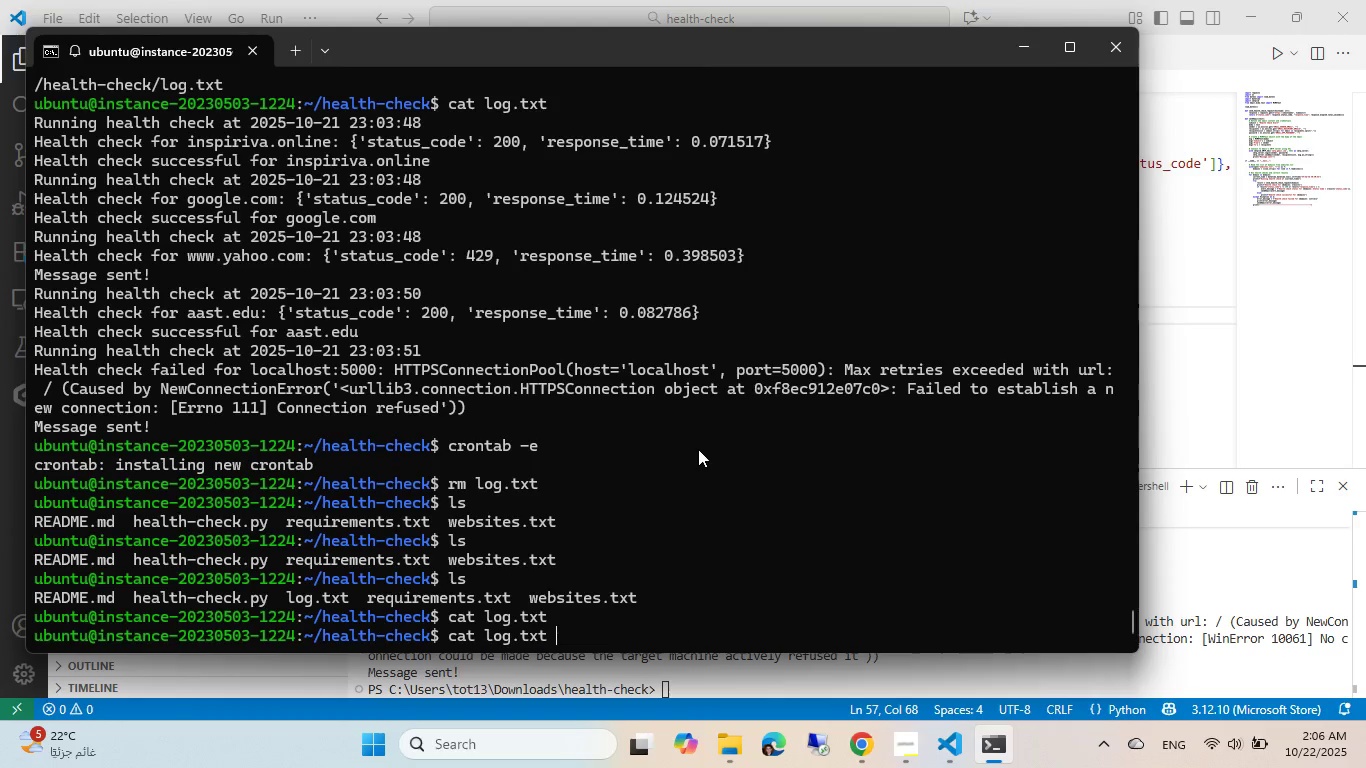 
key(ArrowUp)
 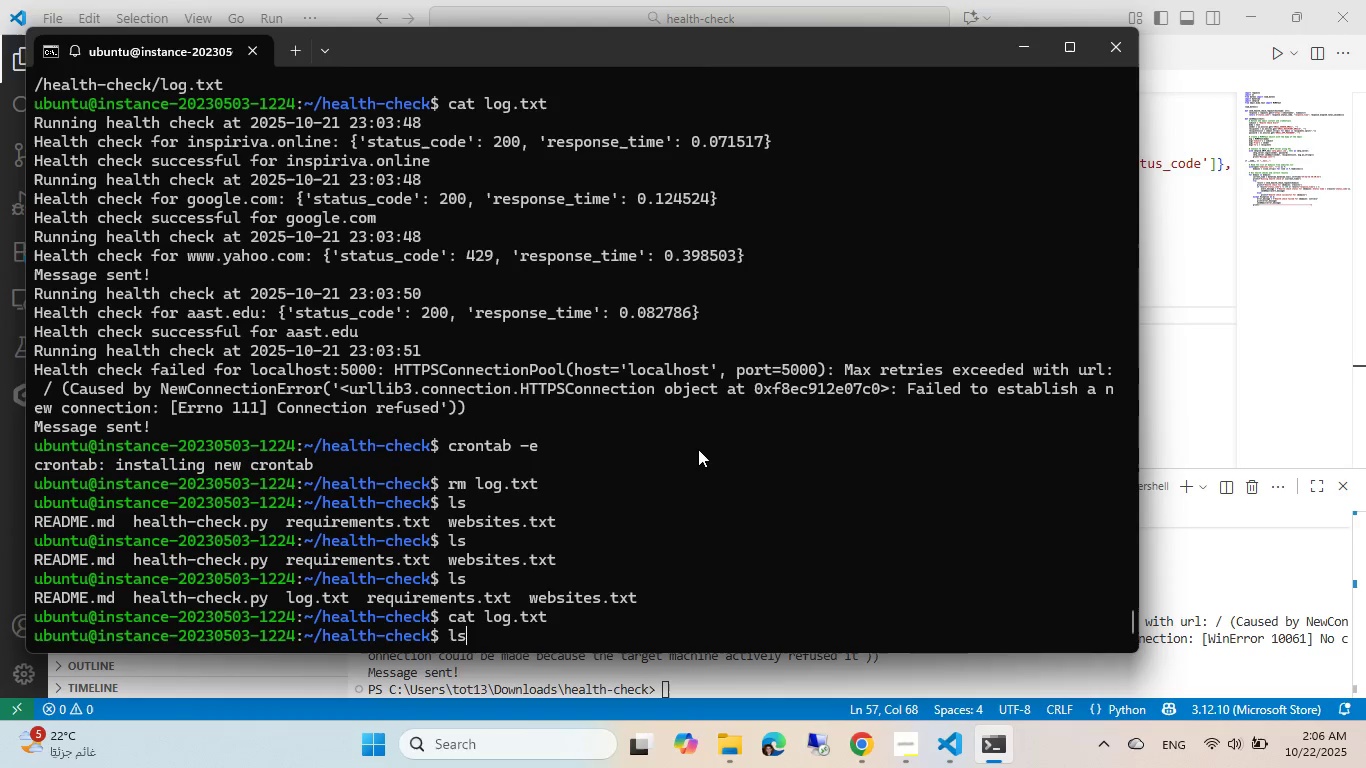 
key(ArrowUp)
 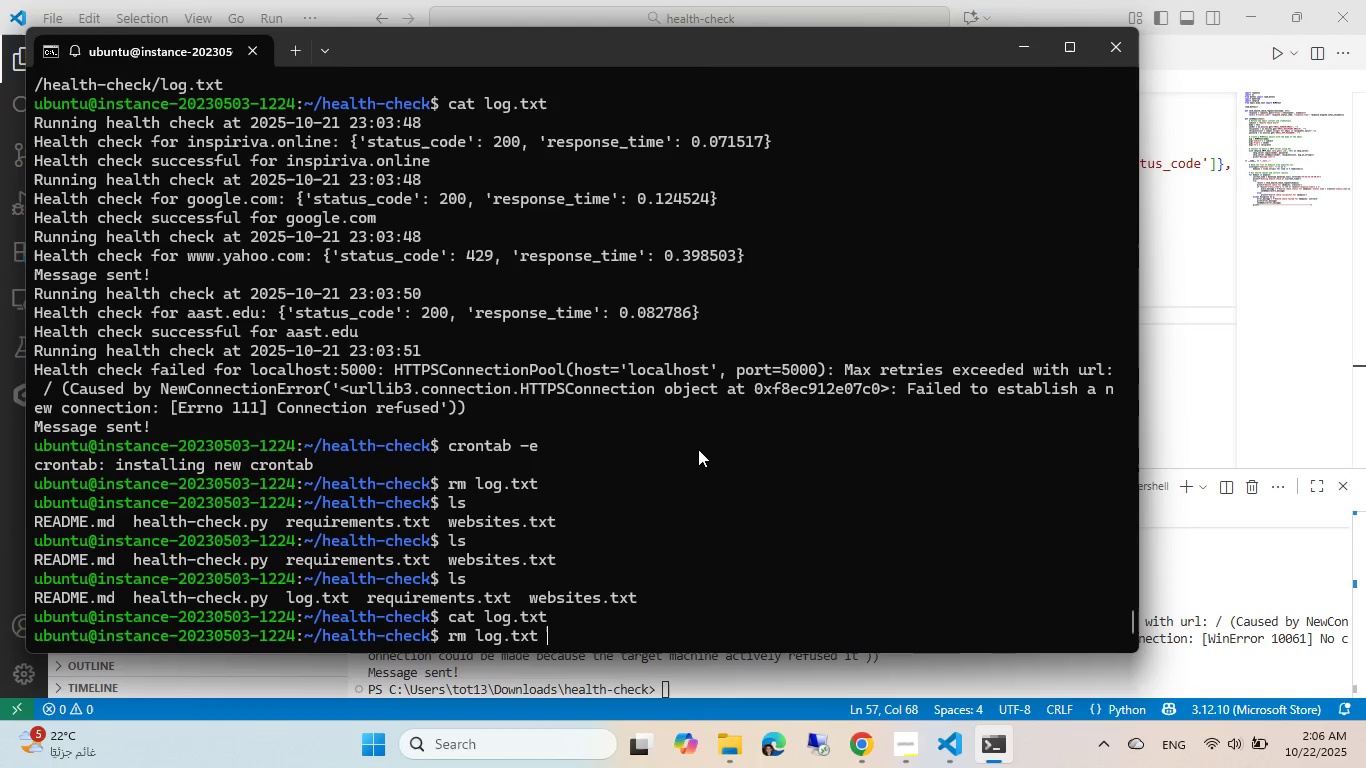 
key(ArrowUp)
 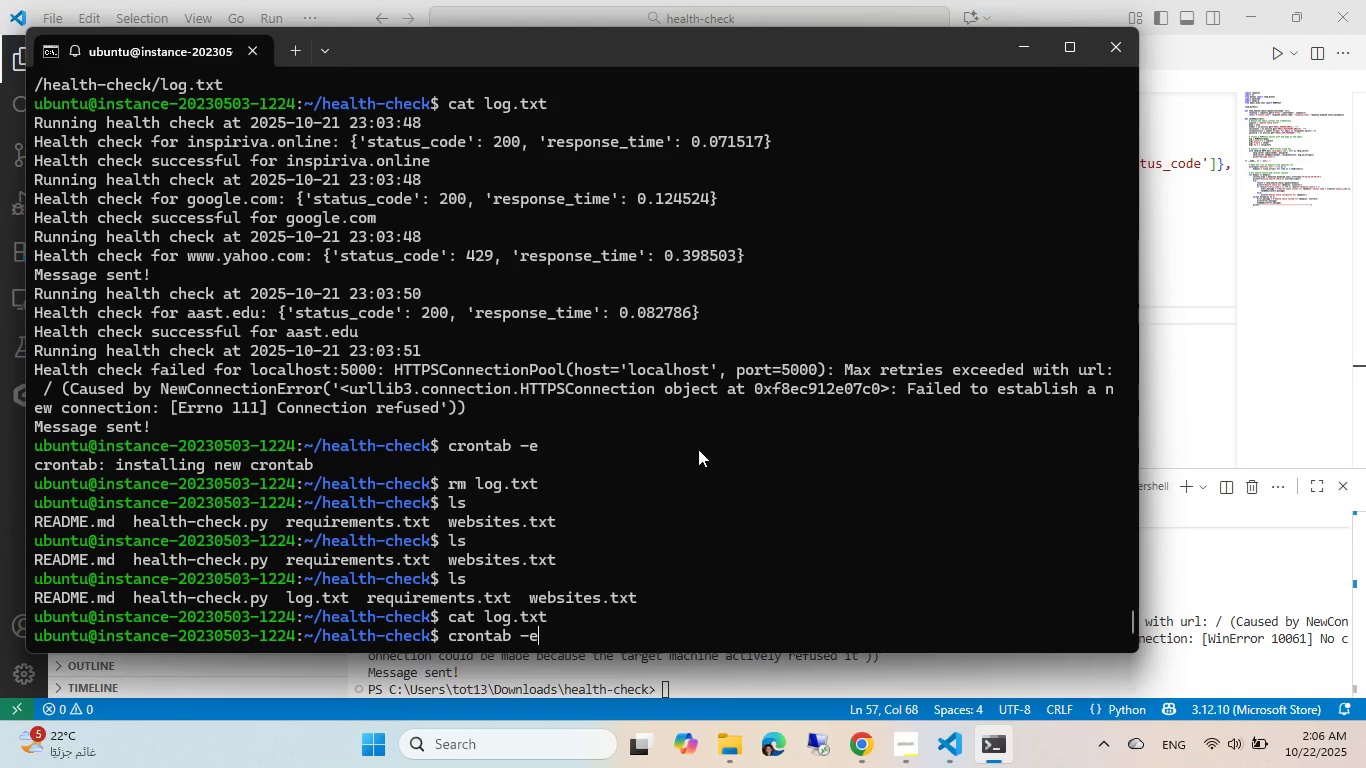 
key(Enter)
 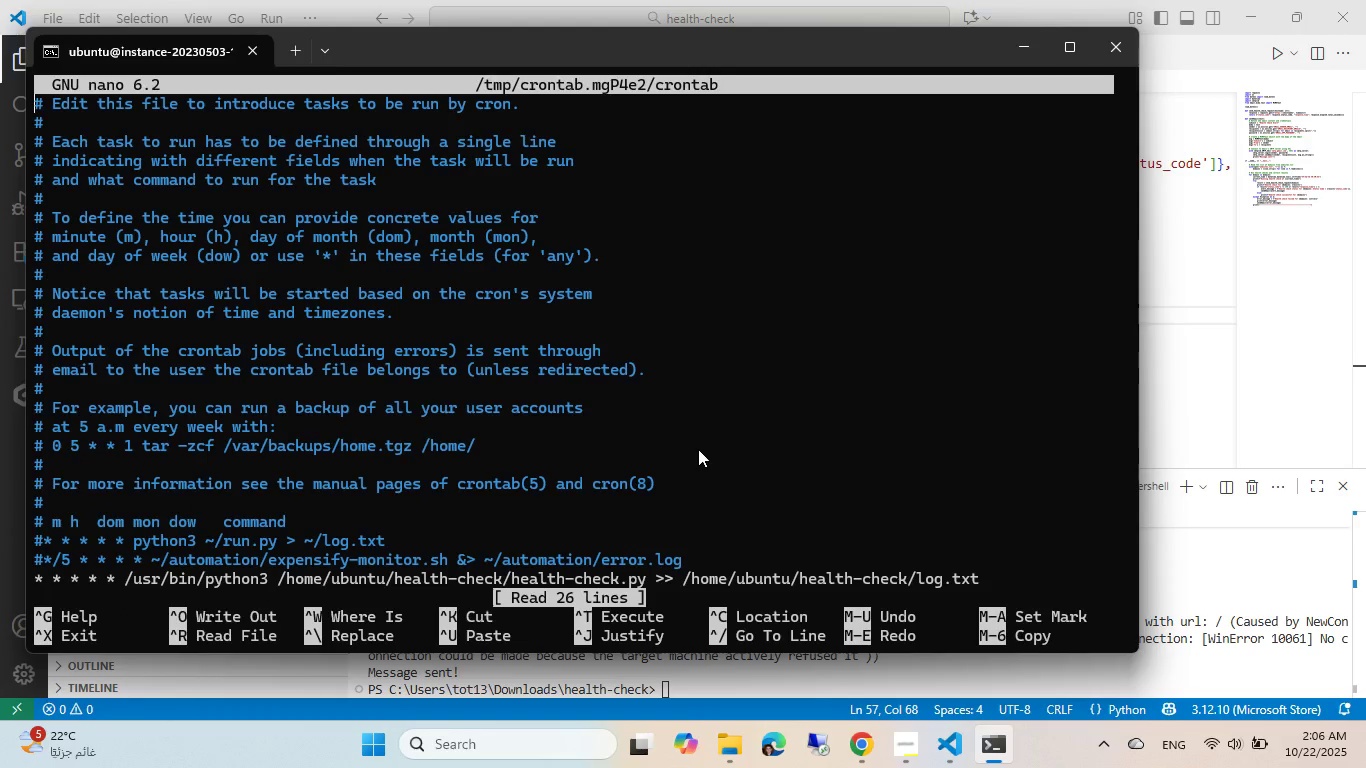 
hold_key(key=ArrowDown, duration=1.24)
 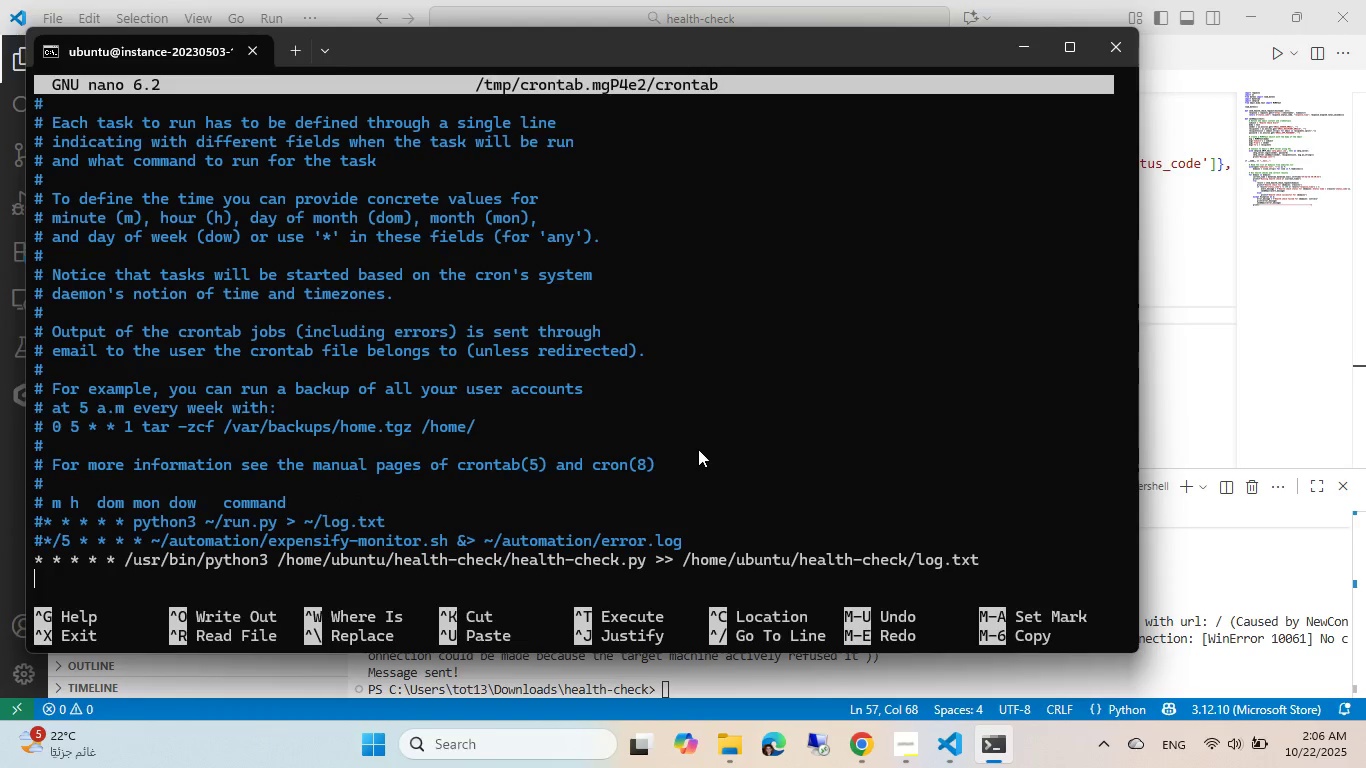 
key(ArrowUp)
 